 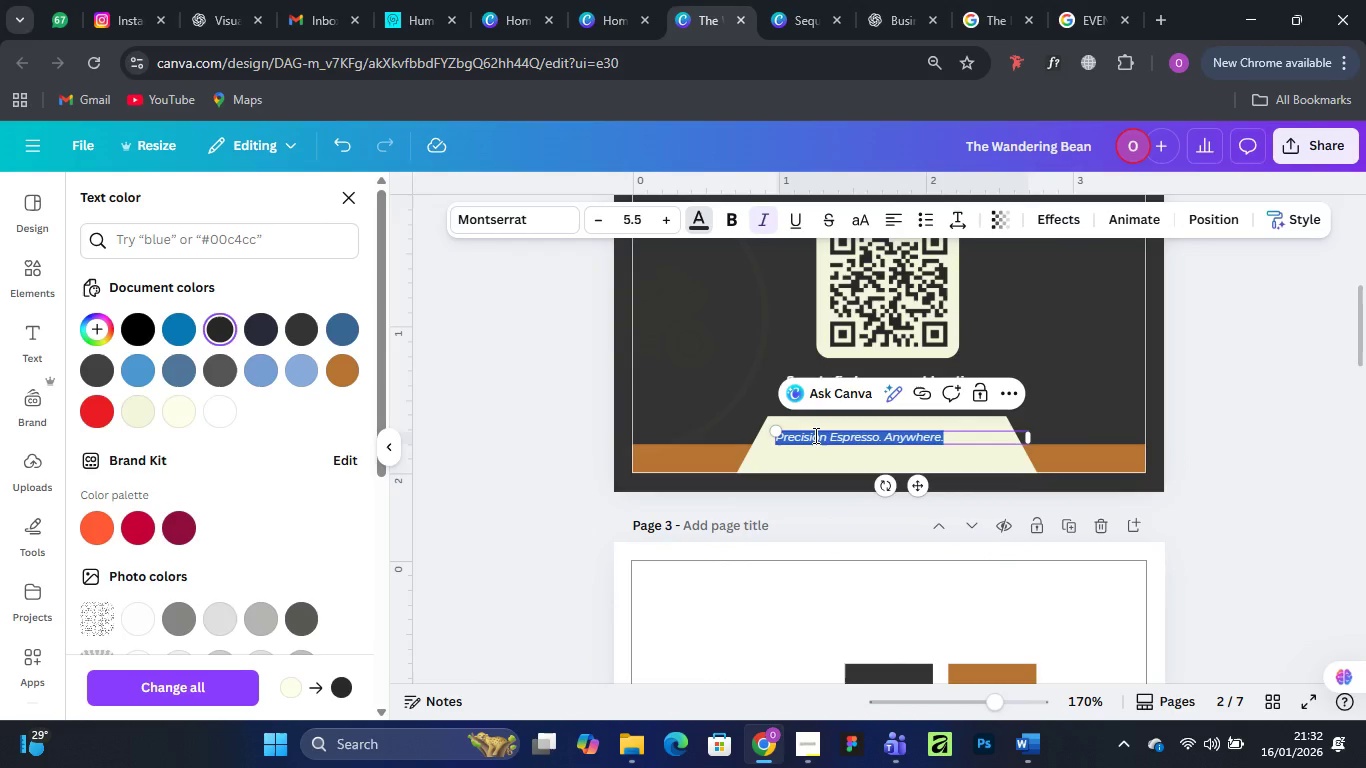 
key(Control+V)
 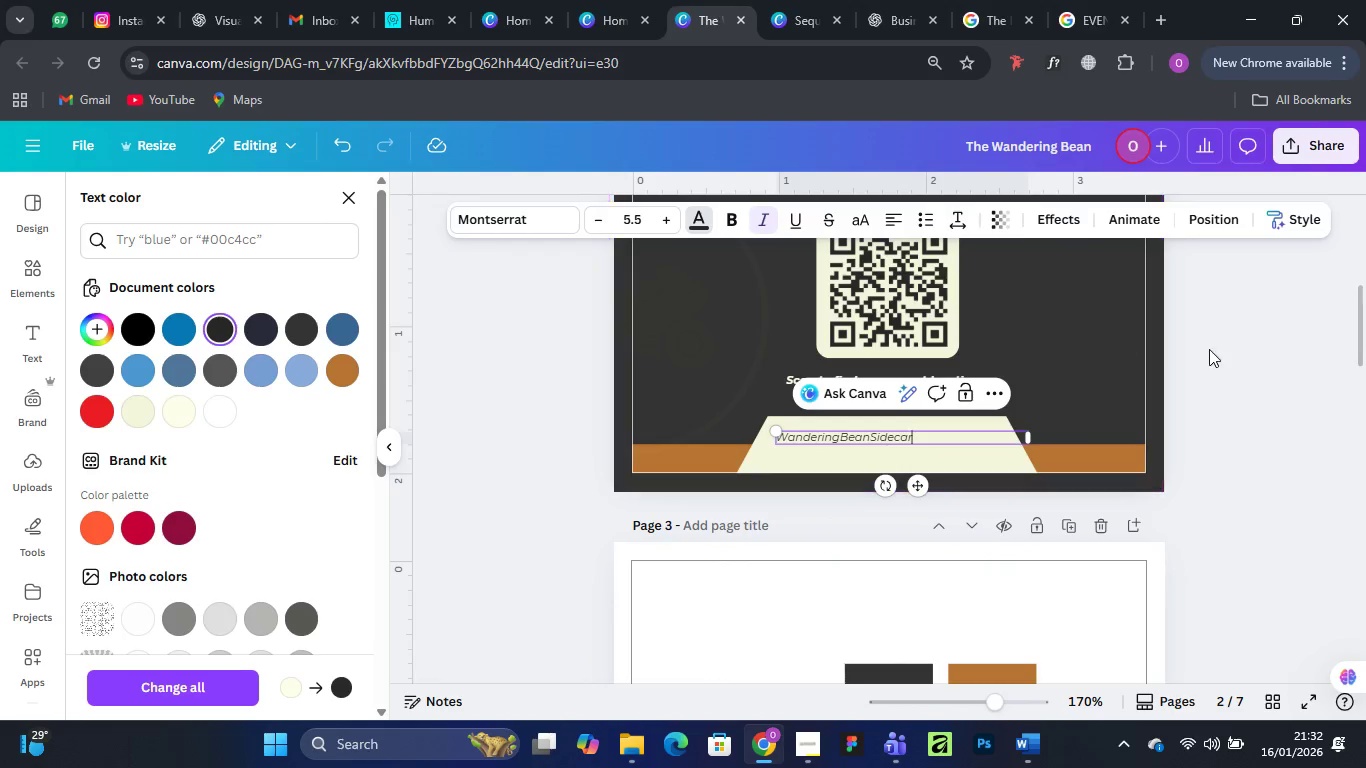 
left_click([1302, 343])
 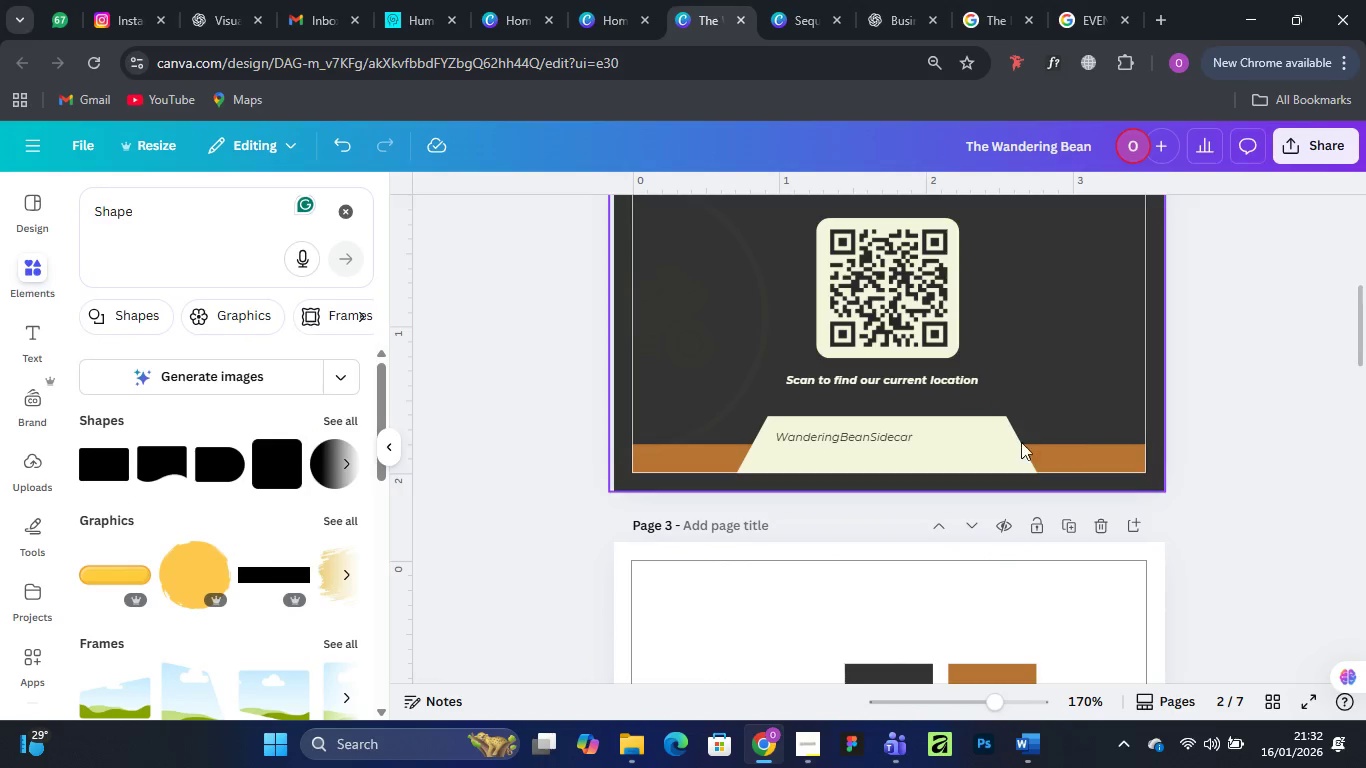 
left_click_drag(start_coordinate=[847, 442], to_coordinate=[893, 437])
 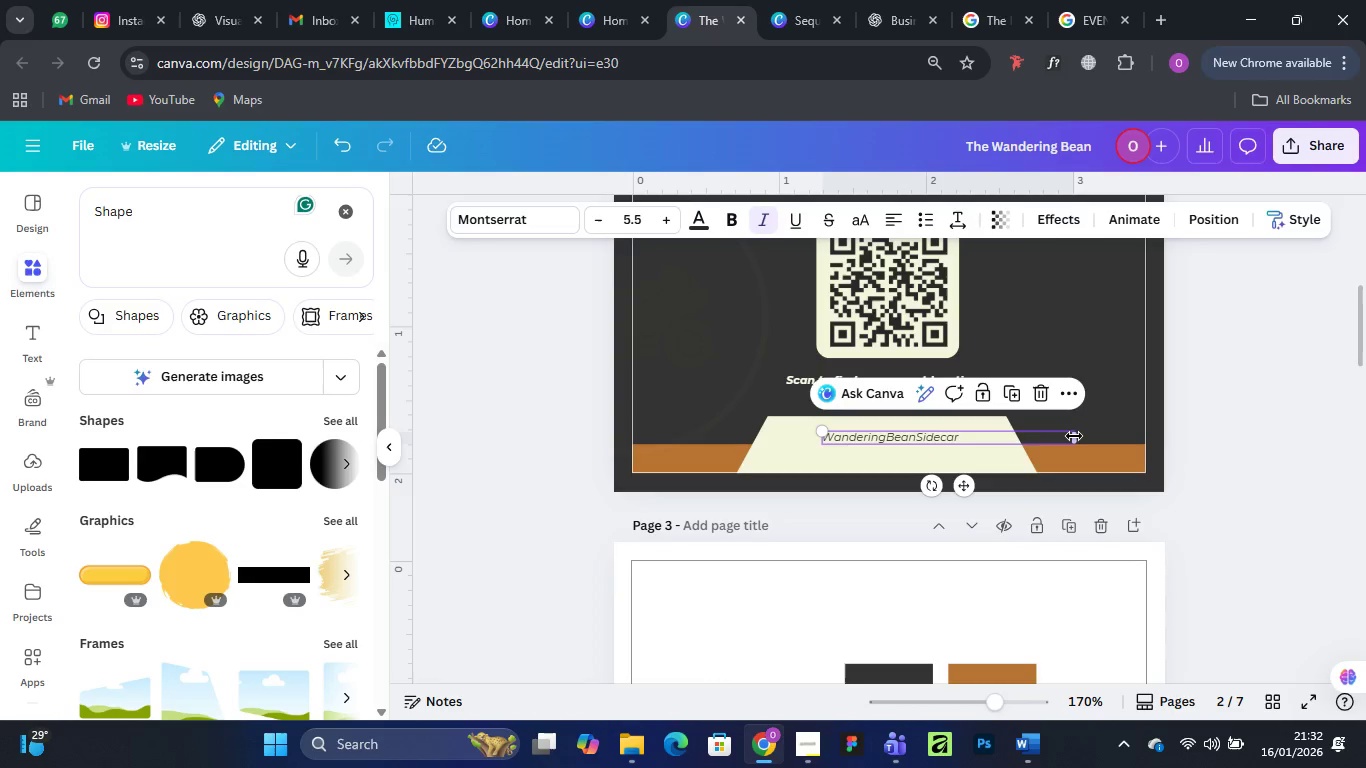 
left_click_drag(start_coordinate=[1077, 436], to_coordinate=[979, 427])
 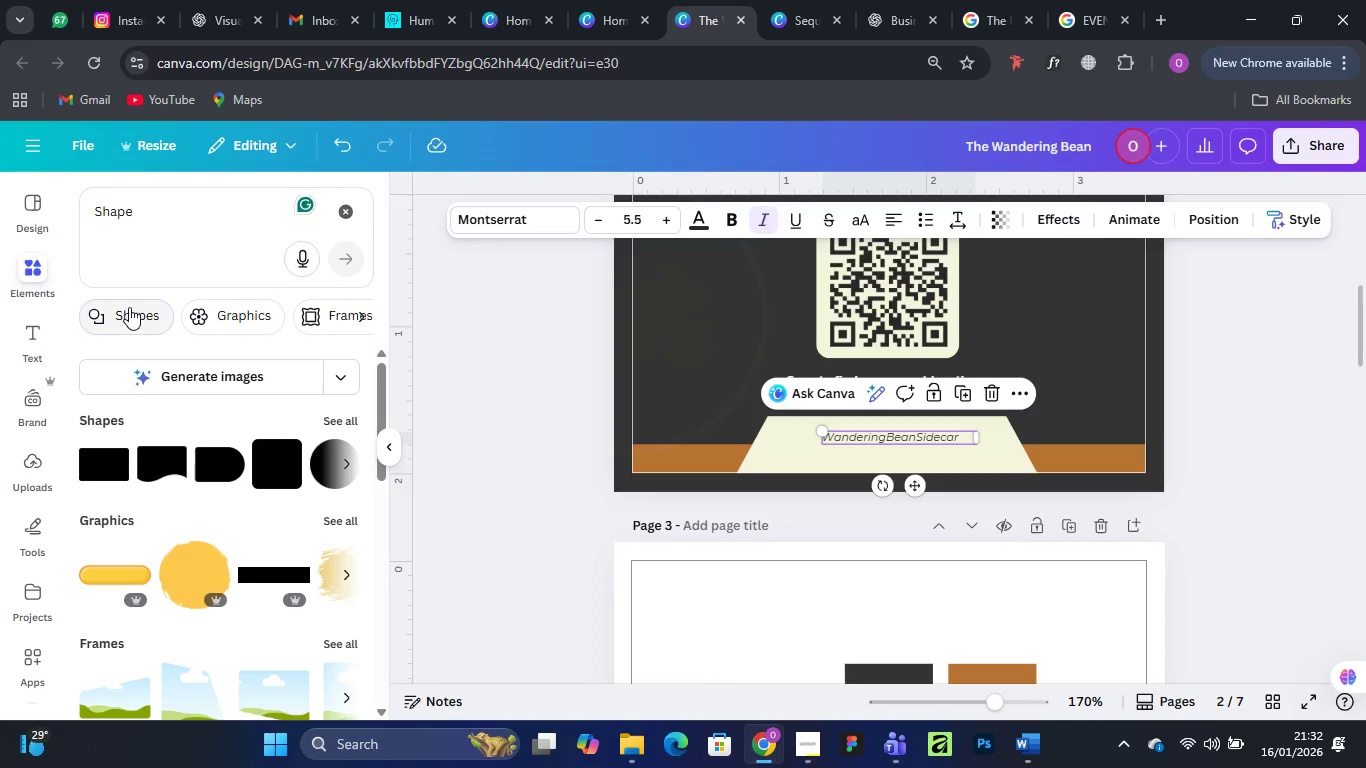 
left_click([356, 211])
 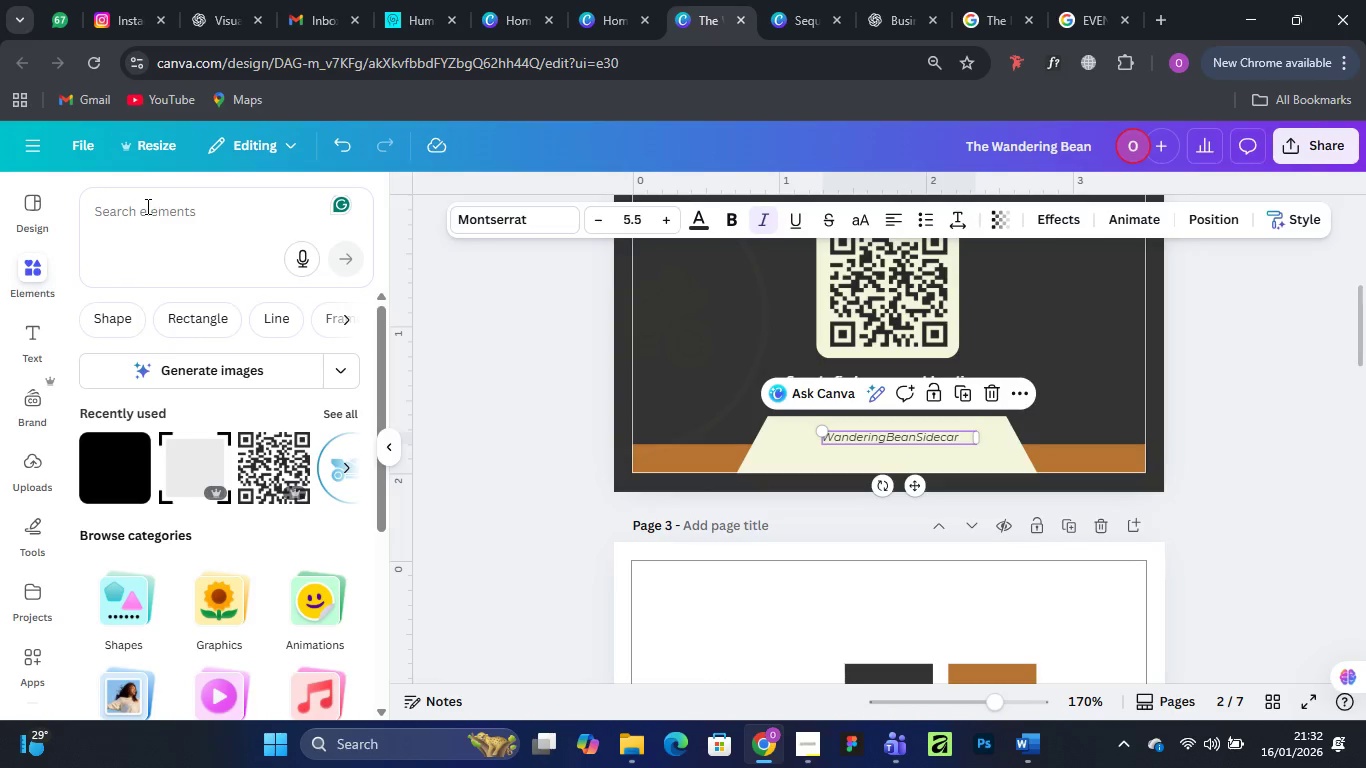 
left_click([146, 206])
 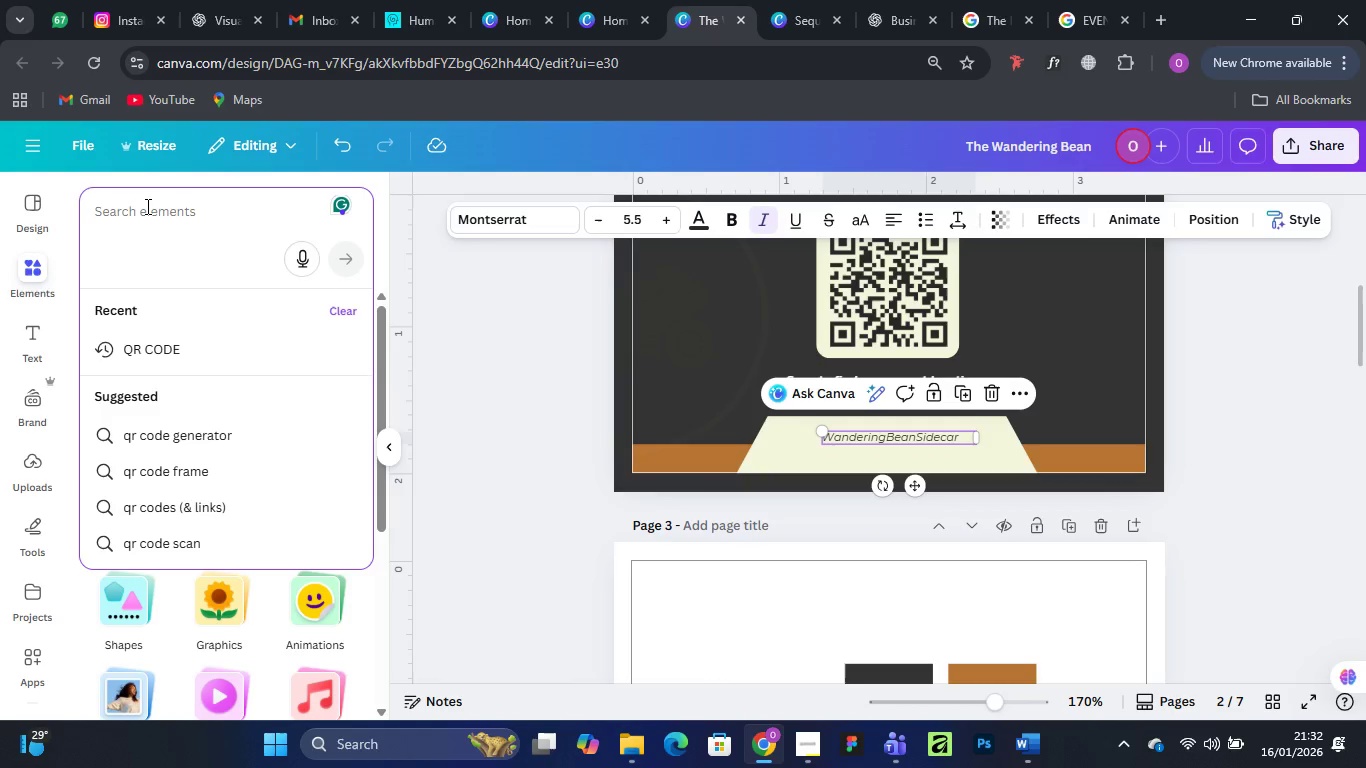 
type(instagram)
 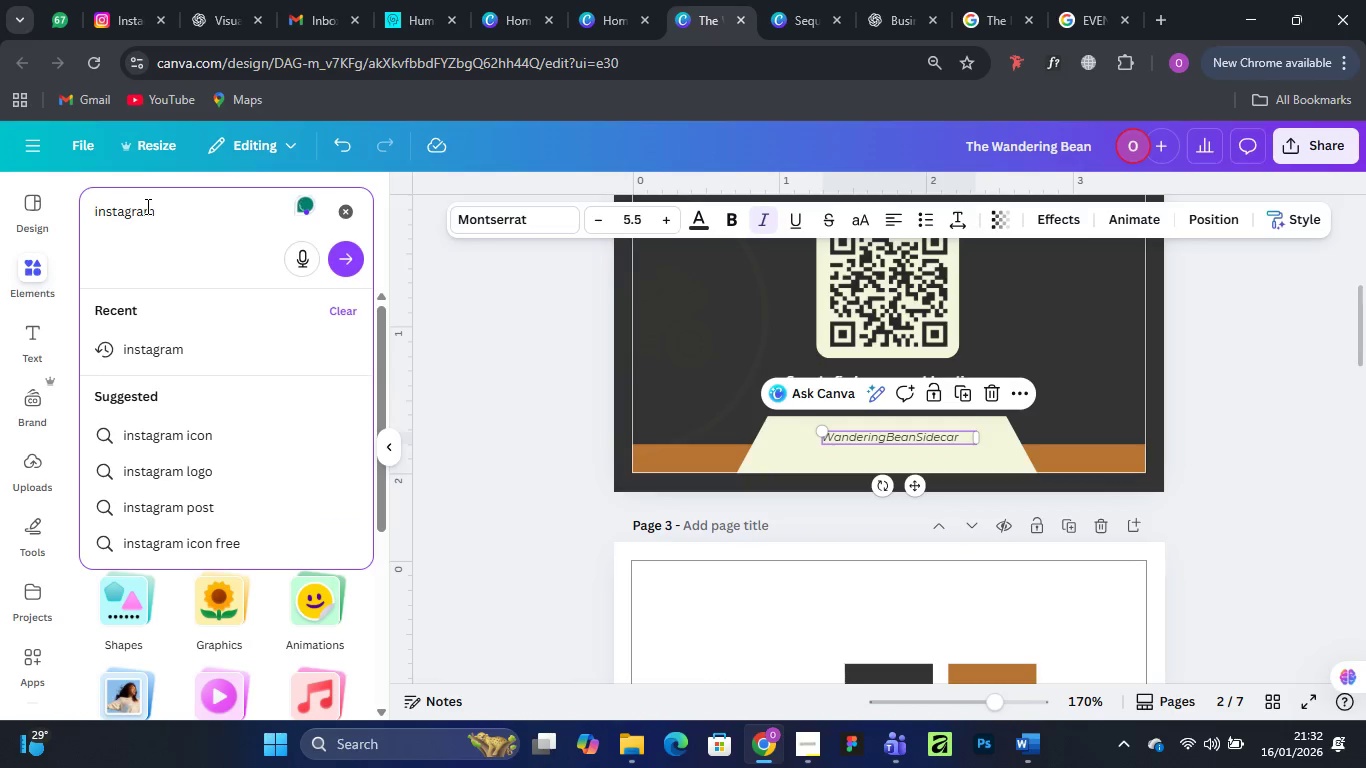 
key(Enter)
 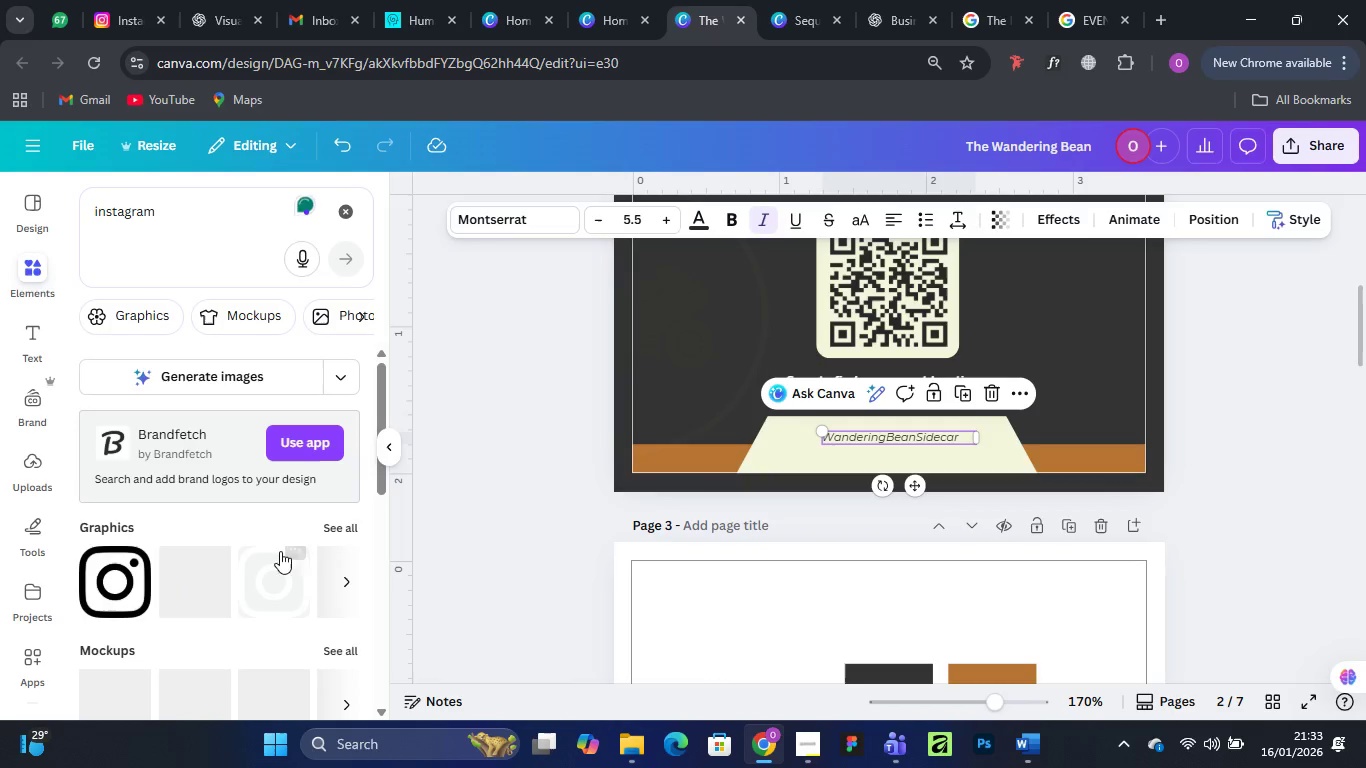 
wait(6.75)
 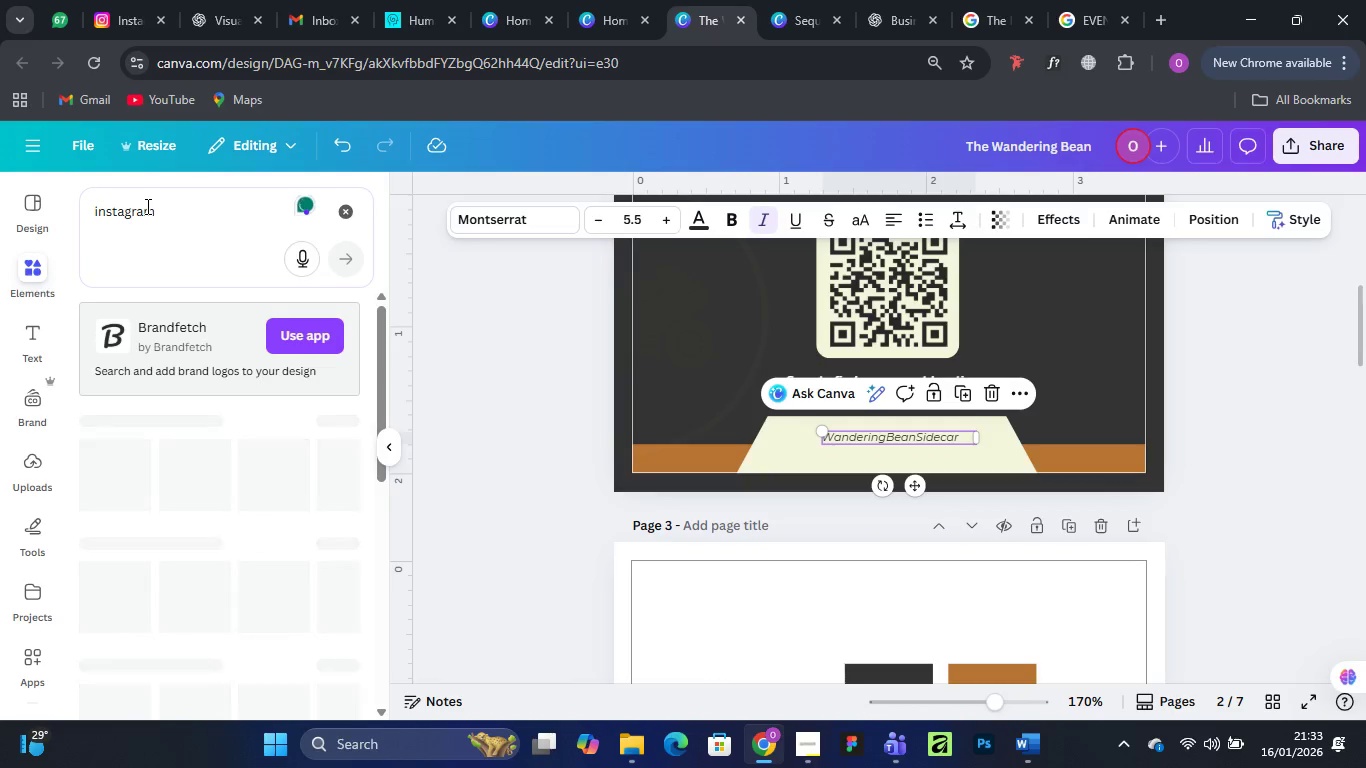 
left_click([337, 526])
 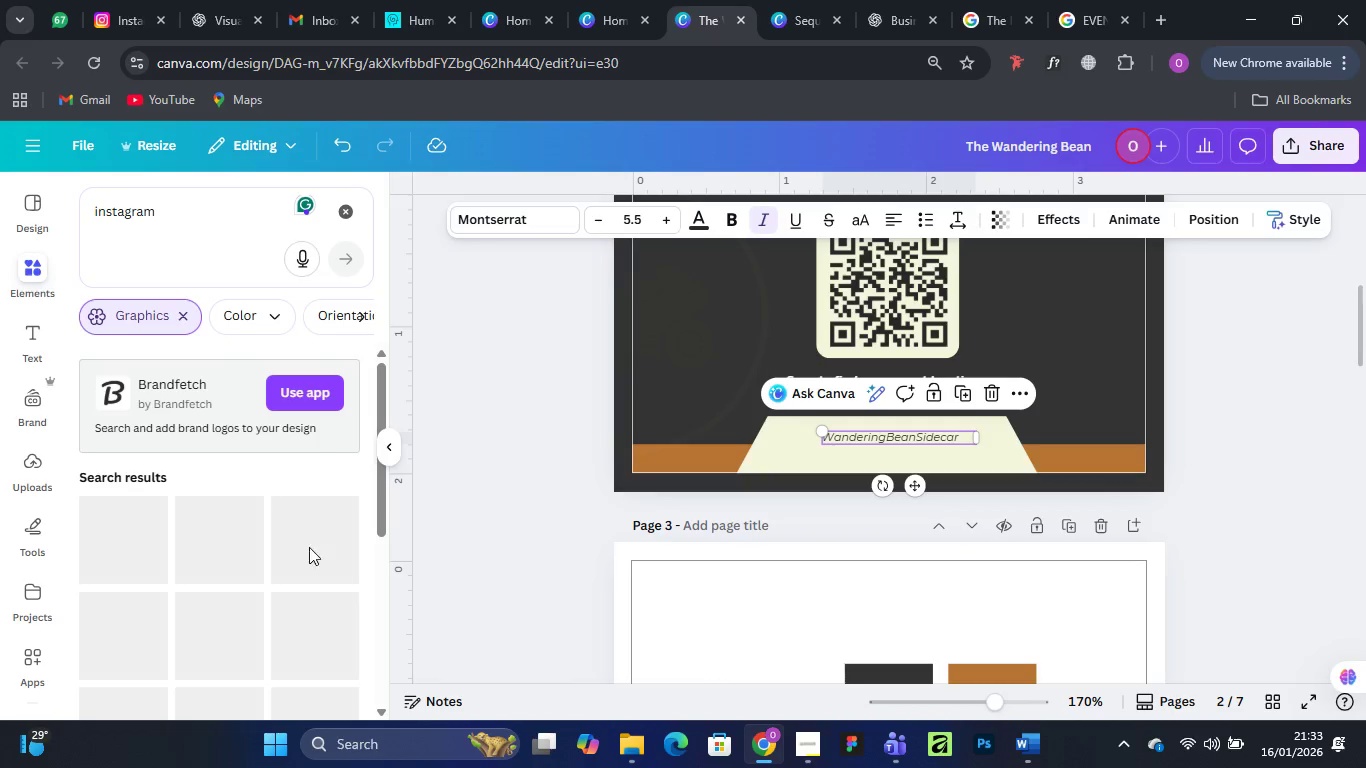 
mouse_move([240, 602])
 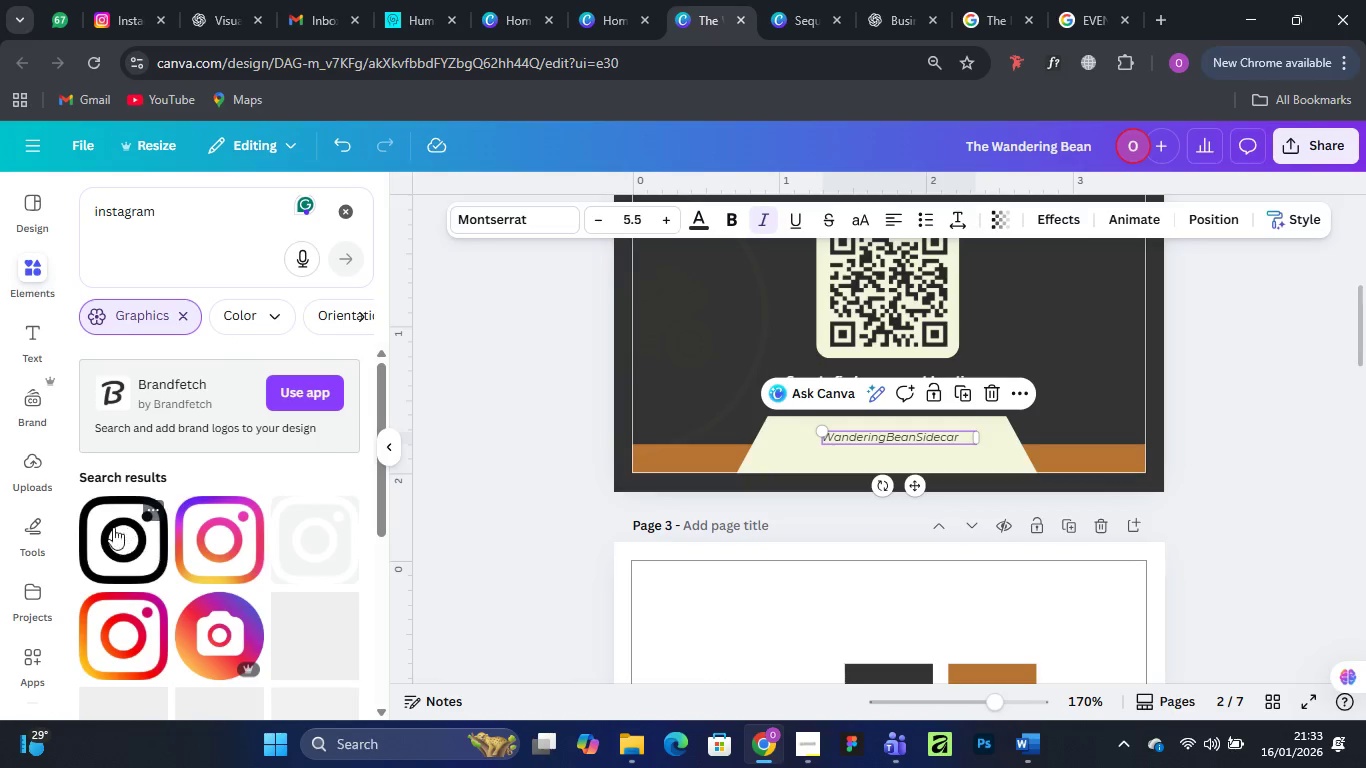 
left_click([113, 527])
 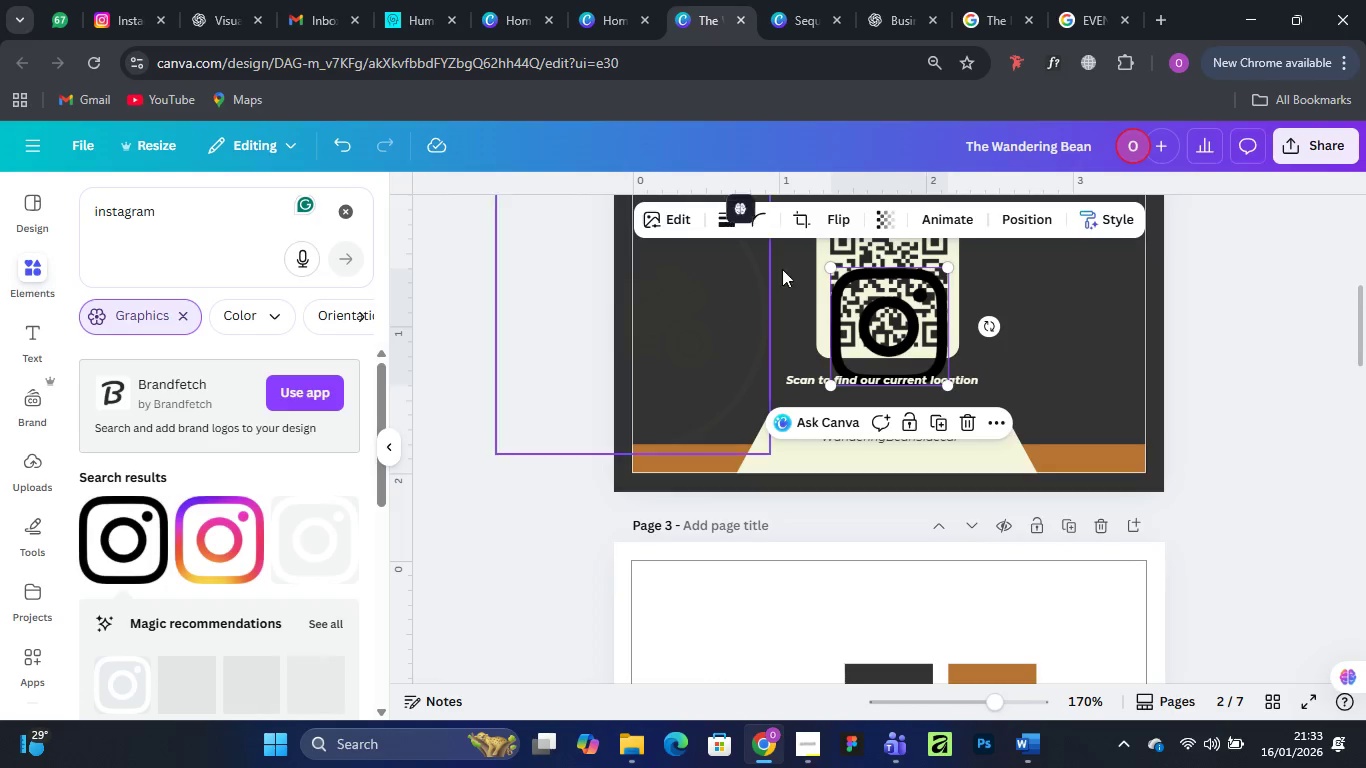 
wait(5.91)
 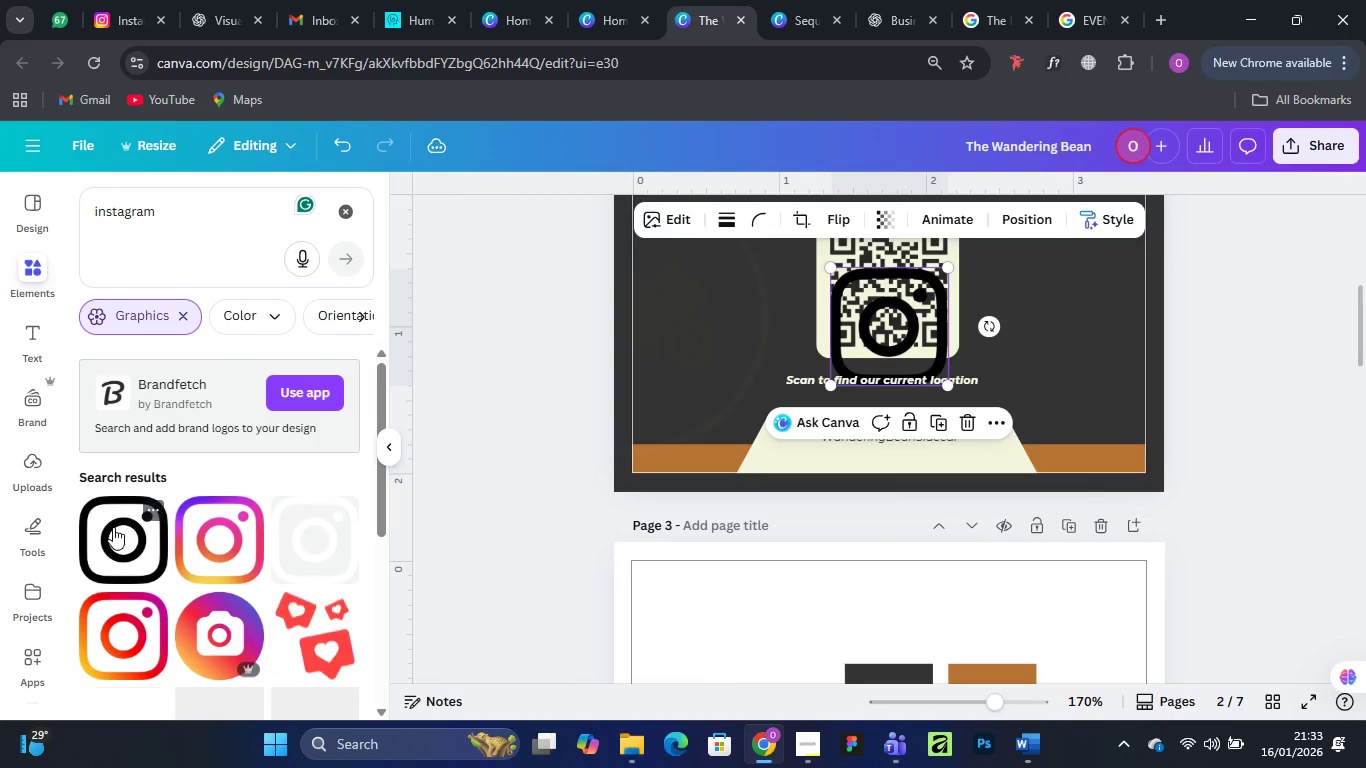 
left_click_drag(start_coordinate=[951, 264], to_coordinate=[889, 343])
 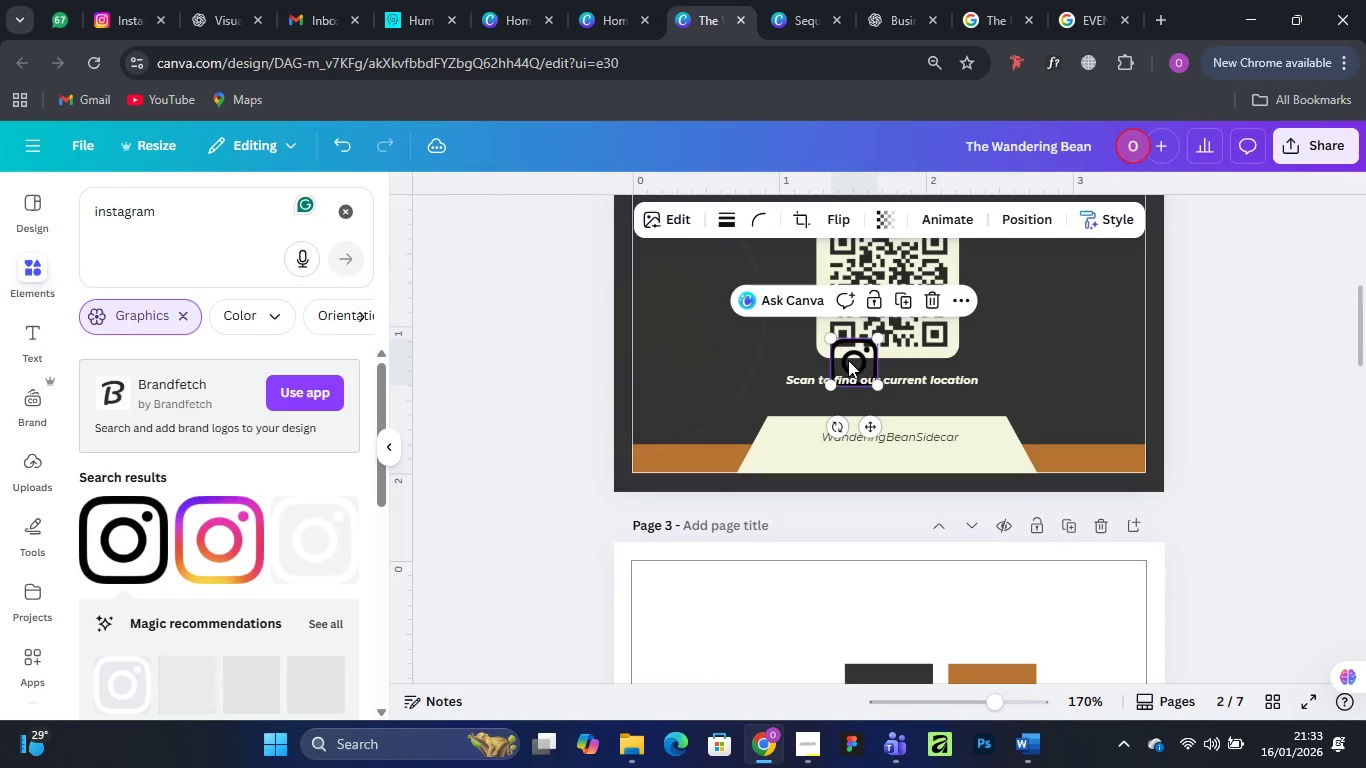 
left_click_drag(start_coordinate=[848, 360], to_coordinate=[791, 439])
 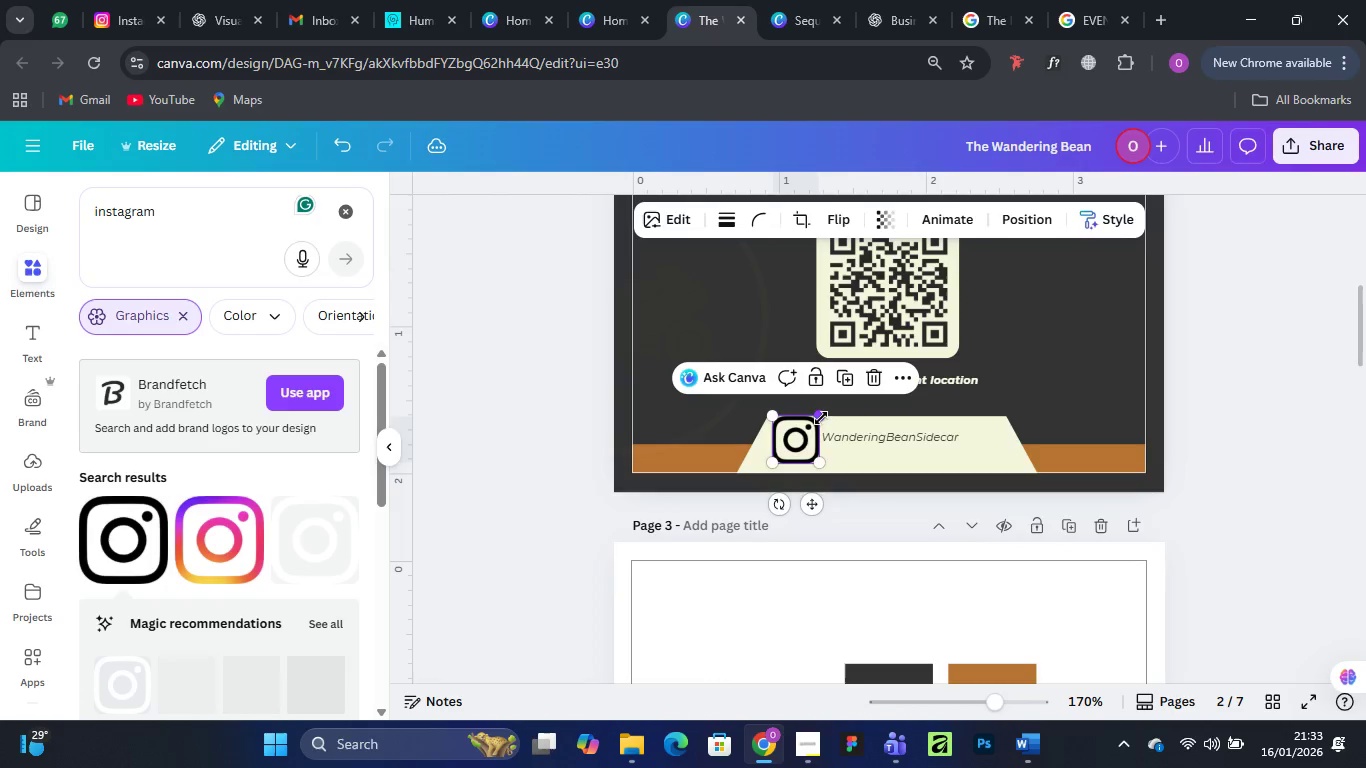 
left_click_drag(start_coordinate=[821, 418], to_coordinate=[797, 447])
 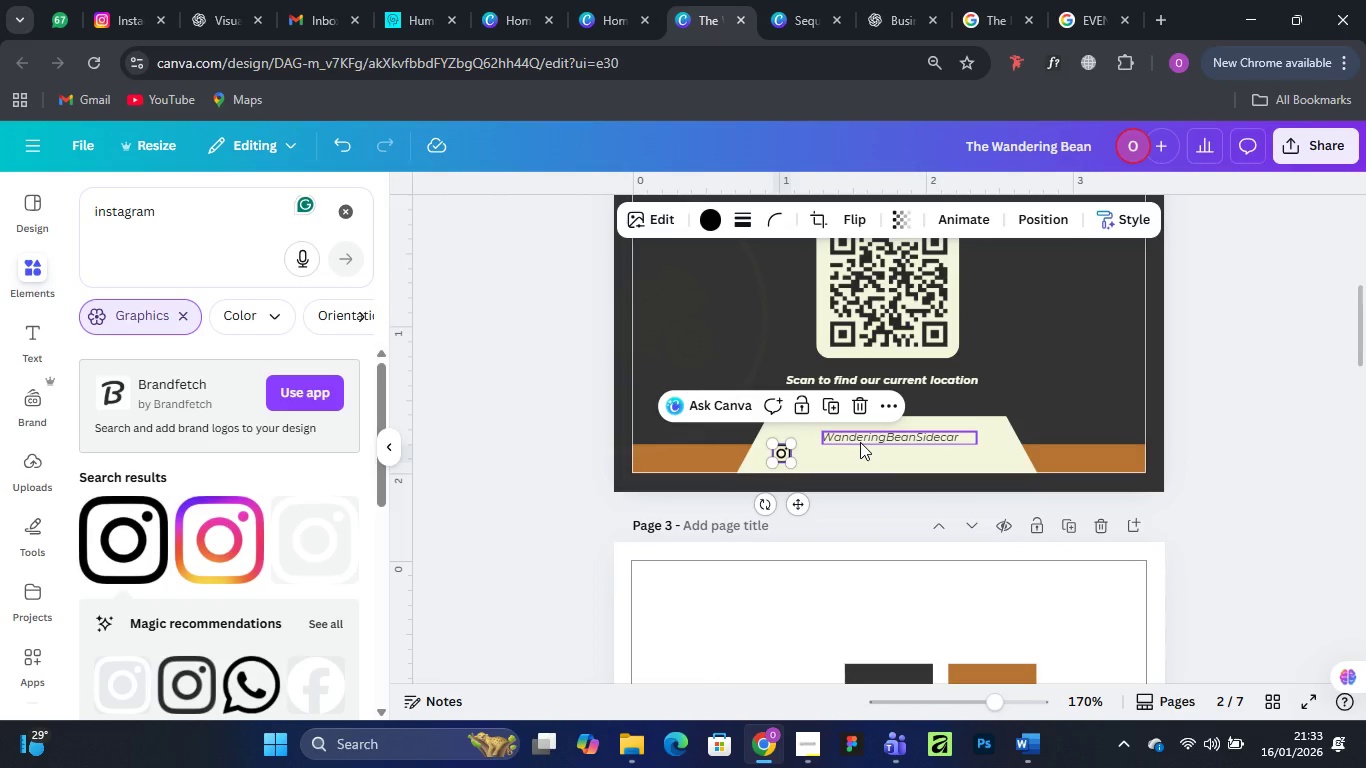 
key(Control+Equal)
 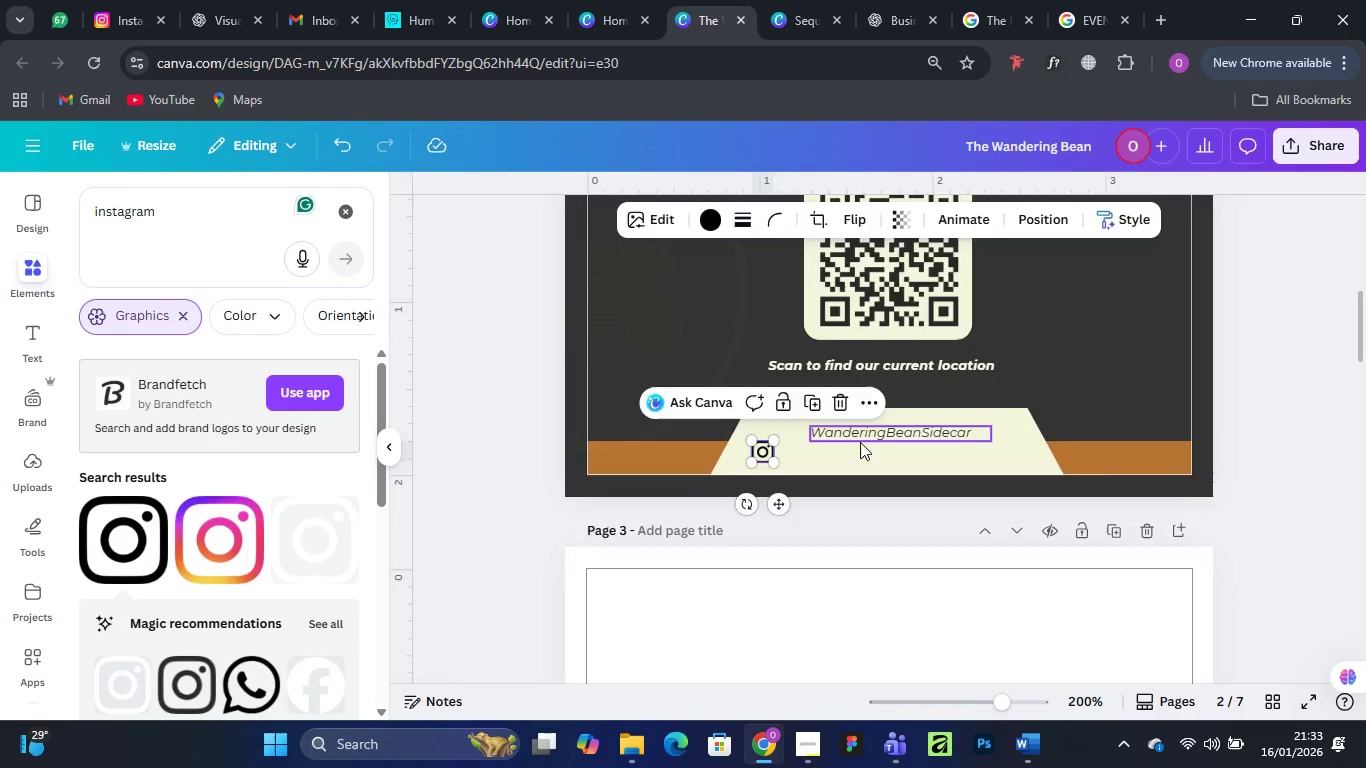 
key(Control+Equal)
 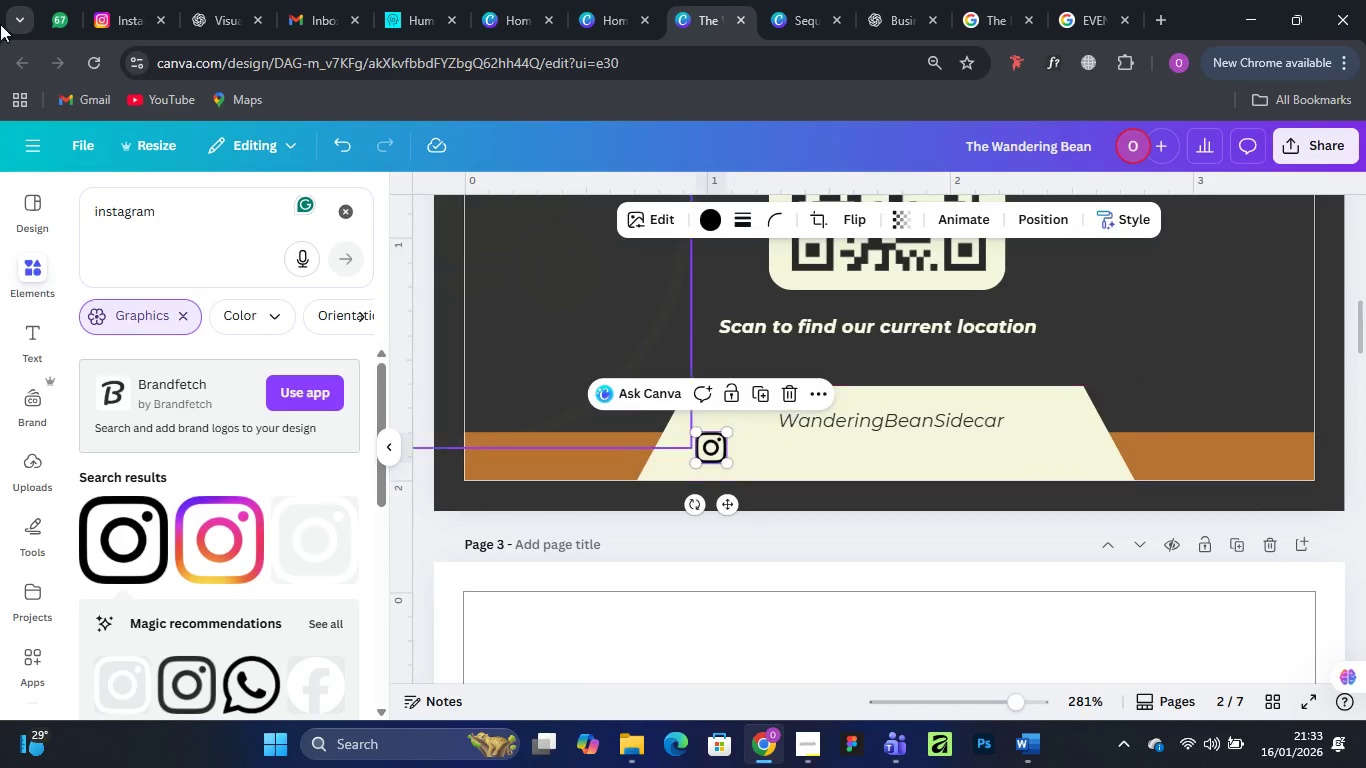 
mouse_move([435, -12])
 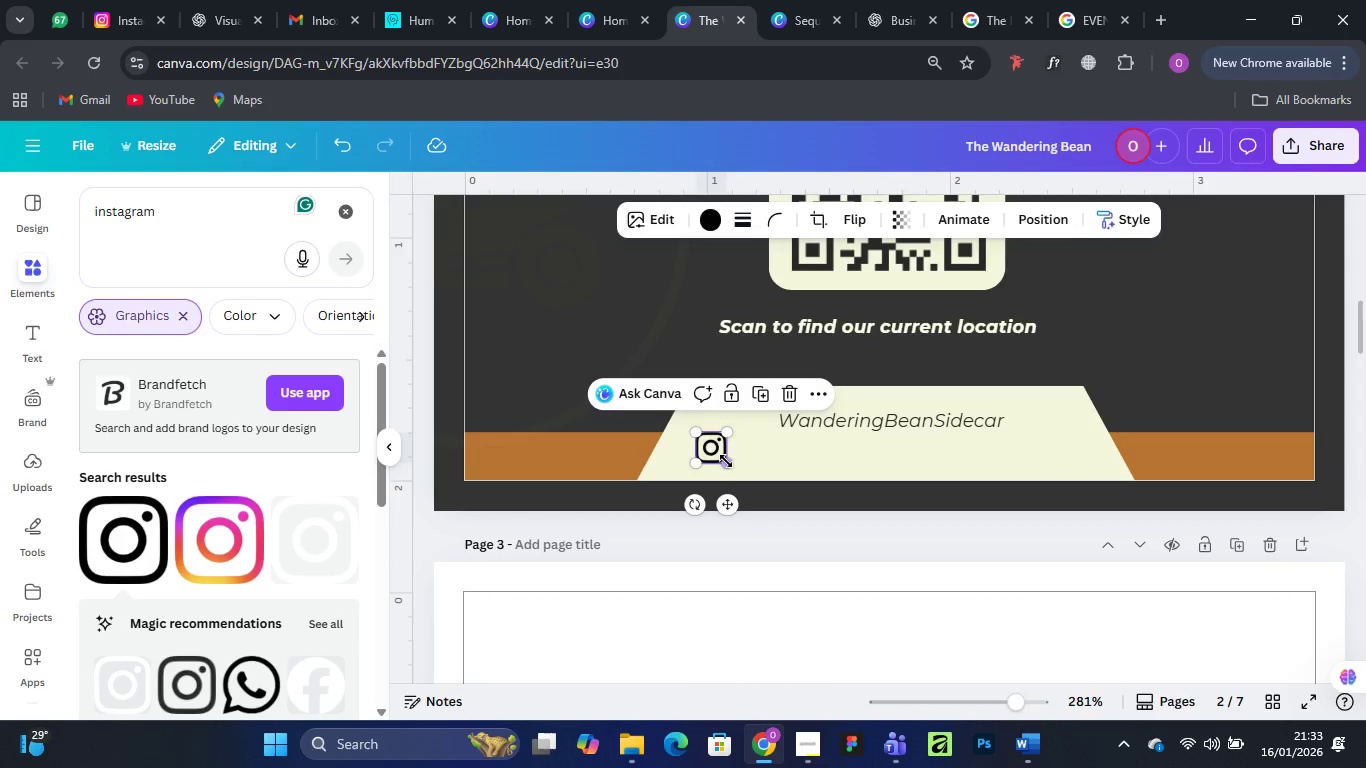 
left_click_drag(start_coordinate=[727, 461], to_coordinate=[721, 448])
 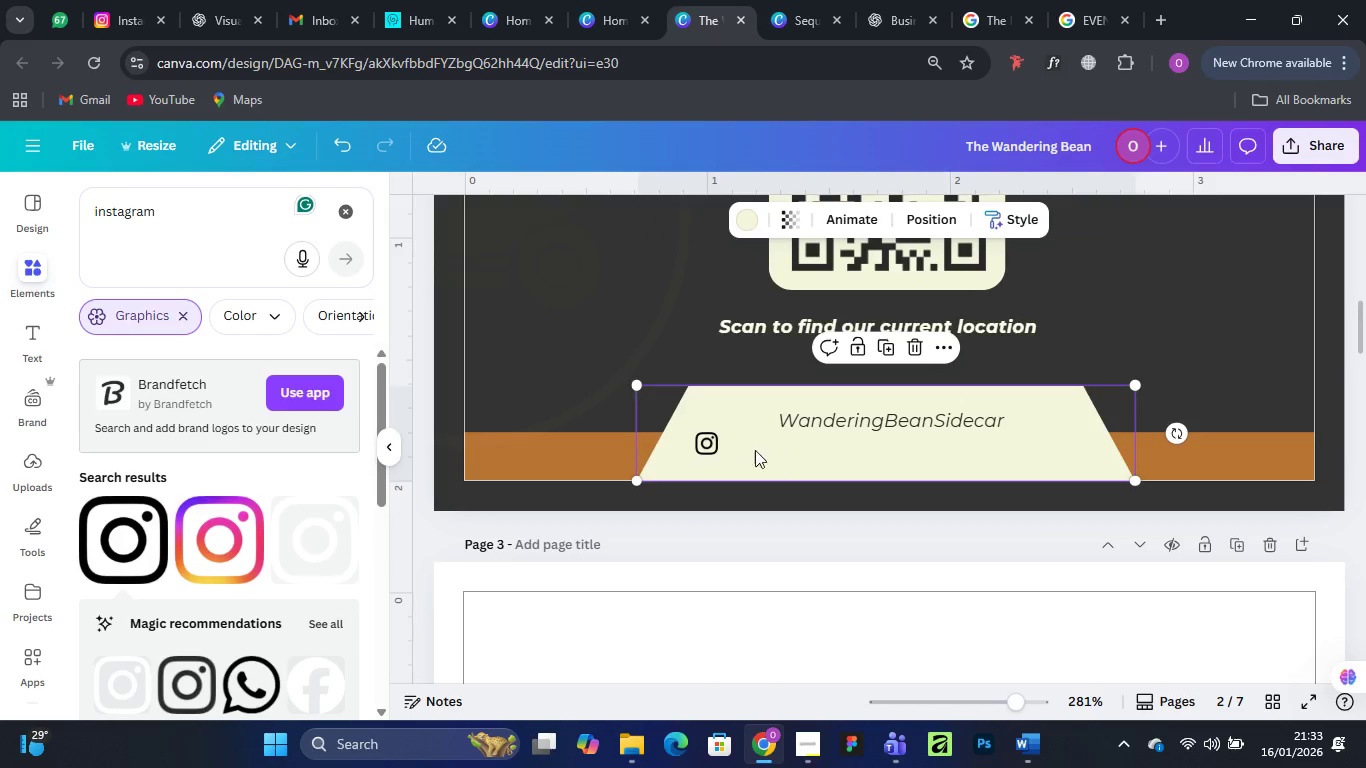 
left_click_drag(start_coordinate=[706, 442], to_coordinate=[753, 420])
 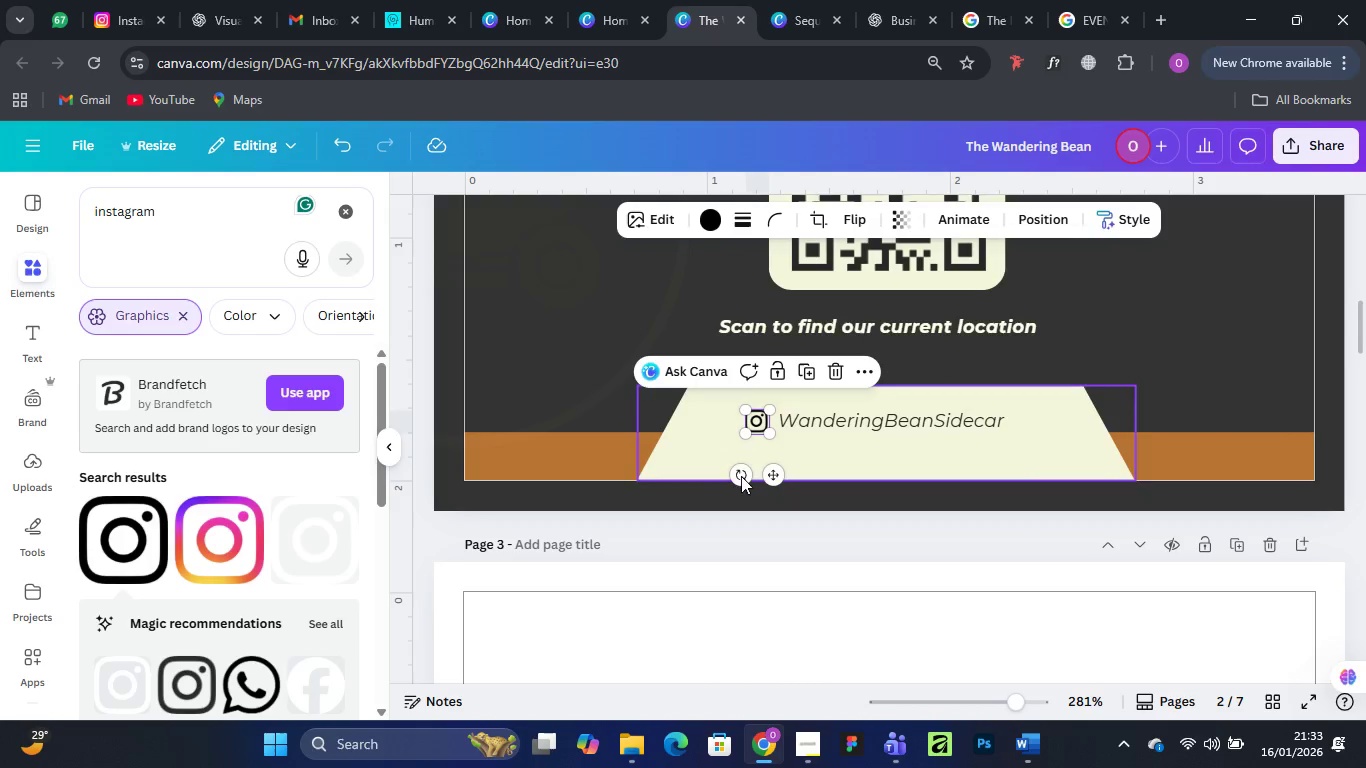 
wait(5.24)
 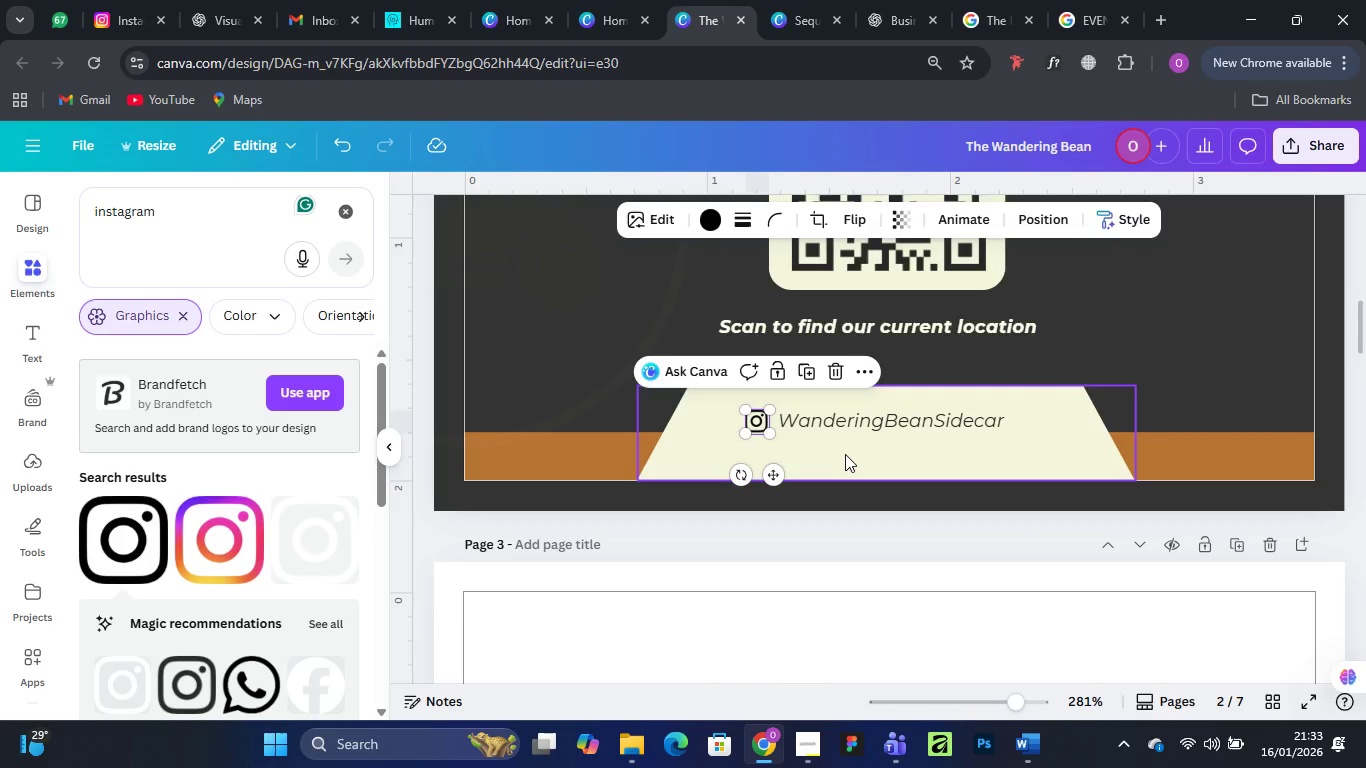 
left_click_drag(start_coordinate=[853, 420], to_coordinate=[865, 420])
 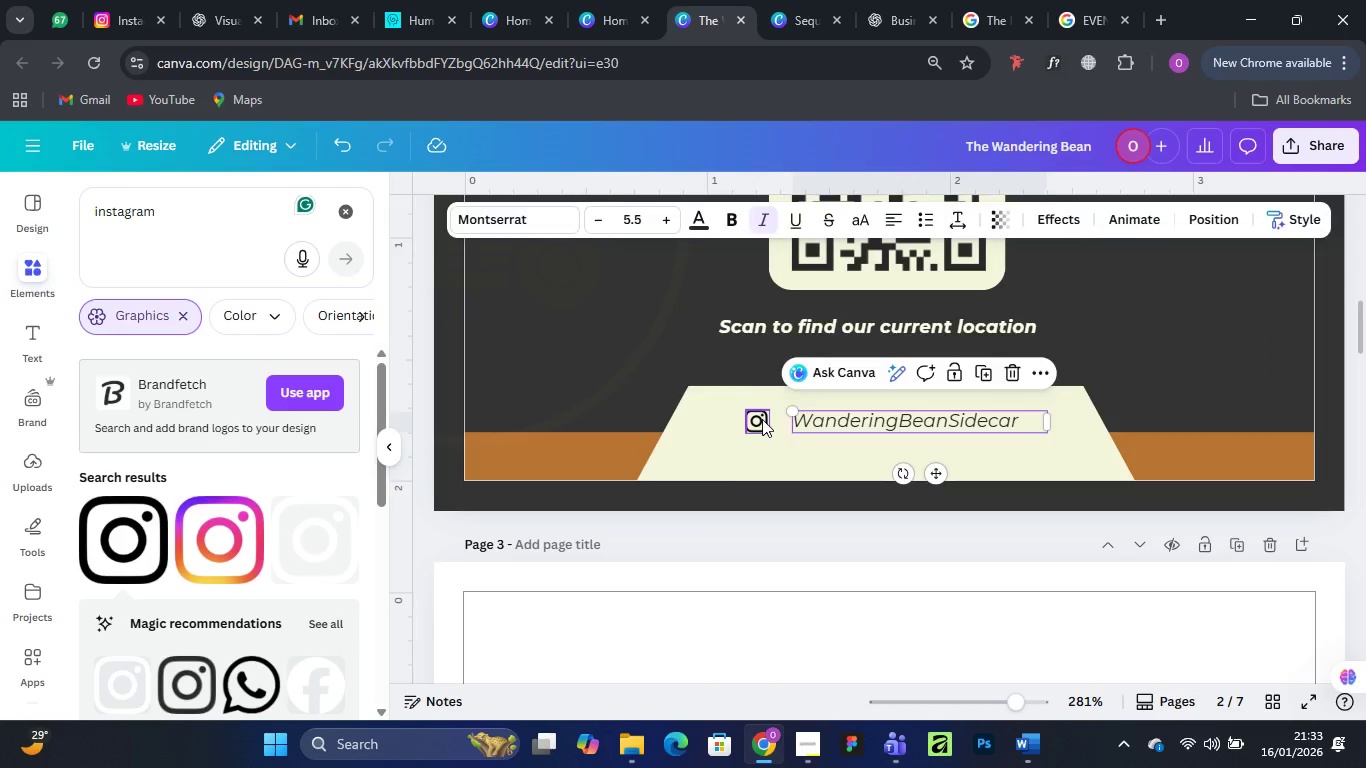 
left_click_drag(start_coordinate=[762, 419], to_coordinate=[777, 419])
 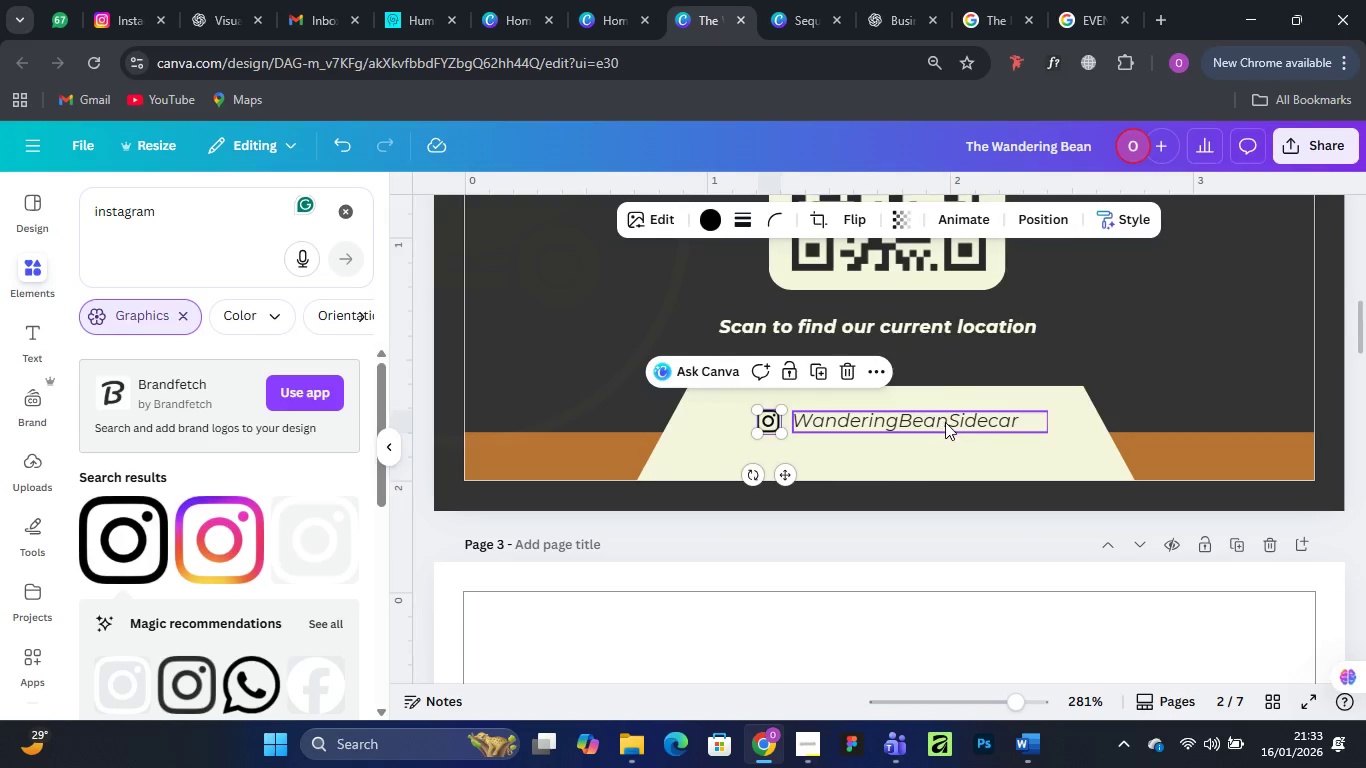 
left_click([945, 422])
 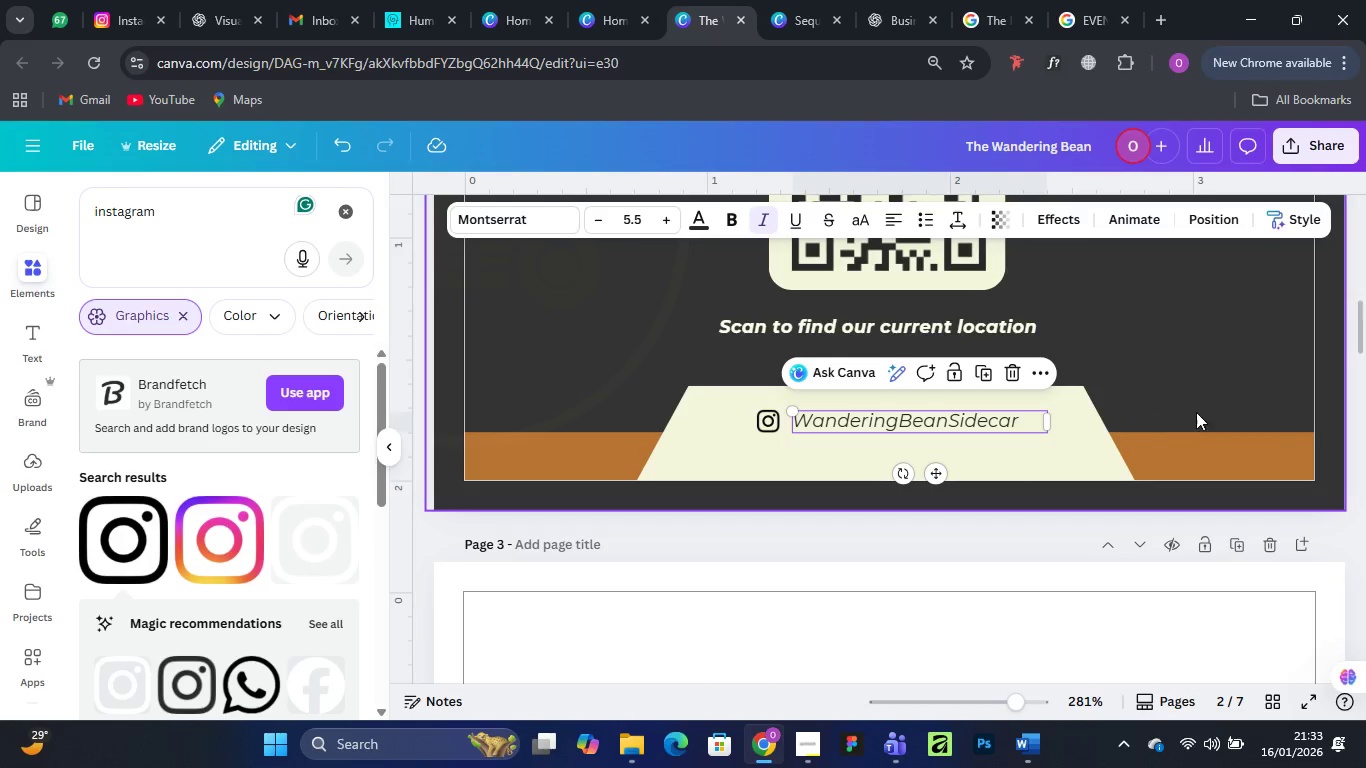 
left_click([1202, 406])
 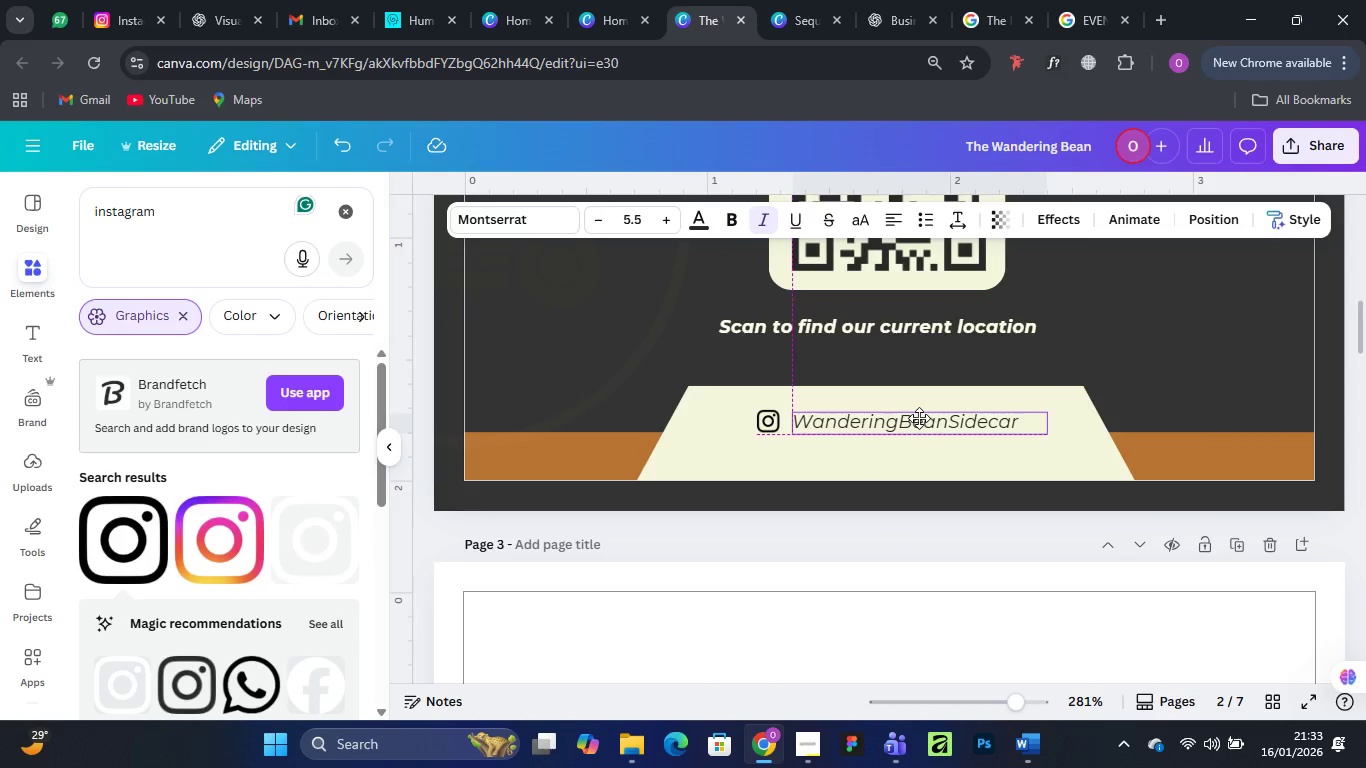 
left_click([1173, 343])
 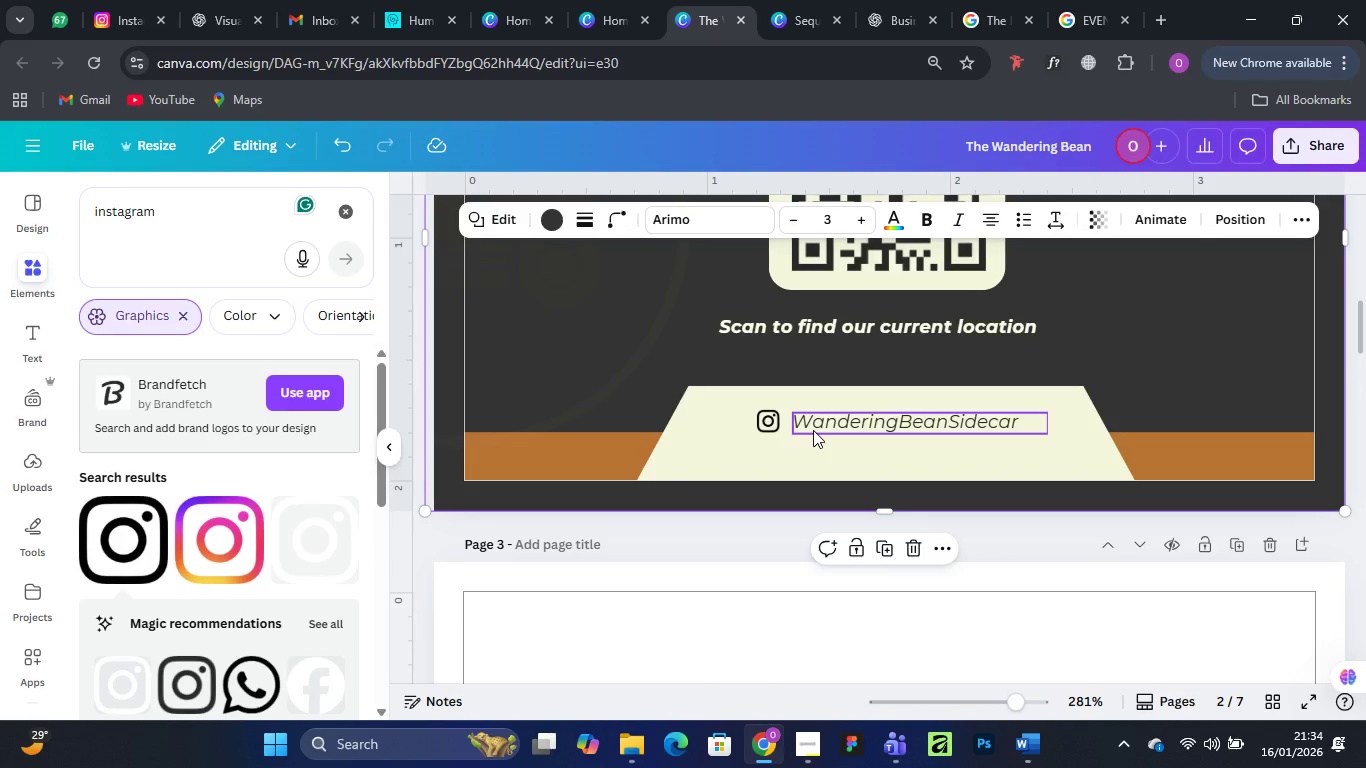 
wait(24.7)
 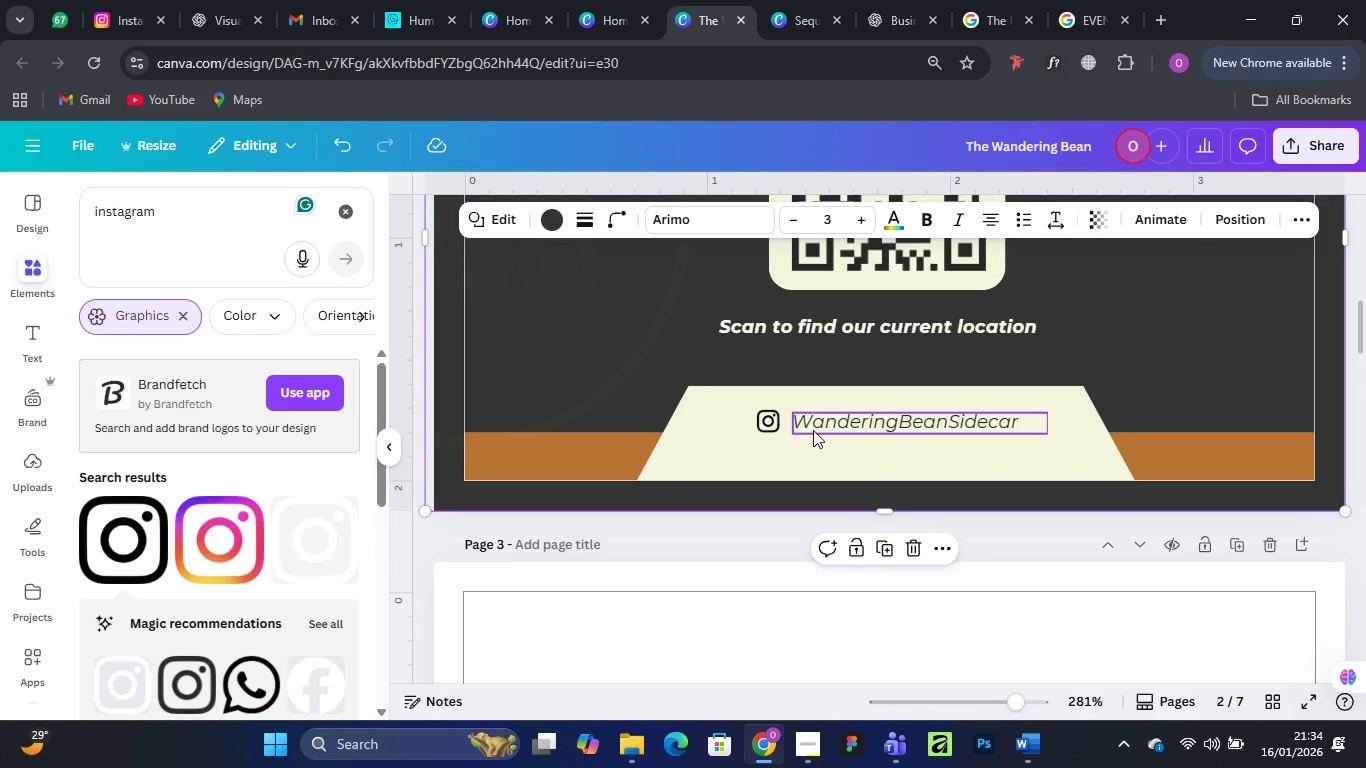 
left_click([873, 423])
 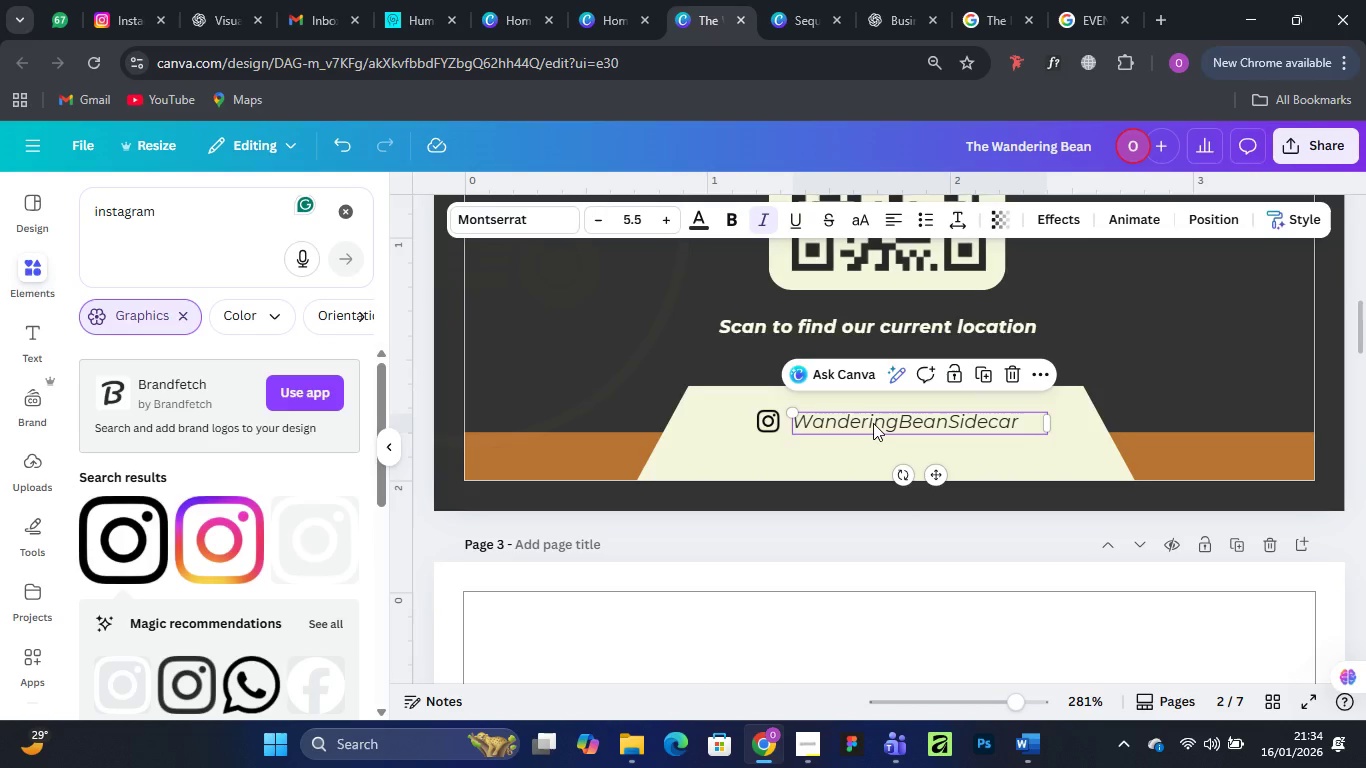 
hold_key(key=AltLeft, duration=1.5)
left_click_drag(start_coordinate=[873, 423], to_coordinate=[875, 454])
 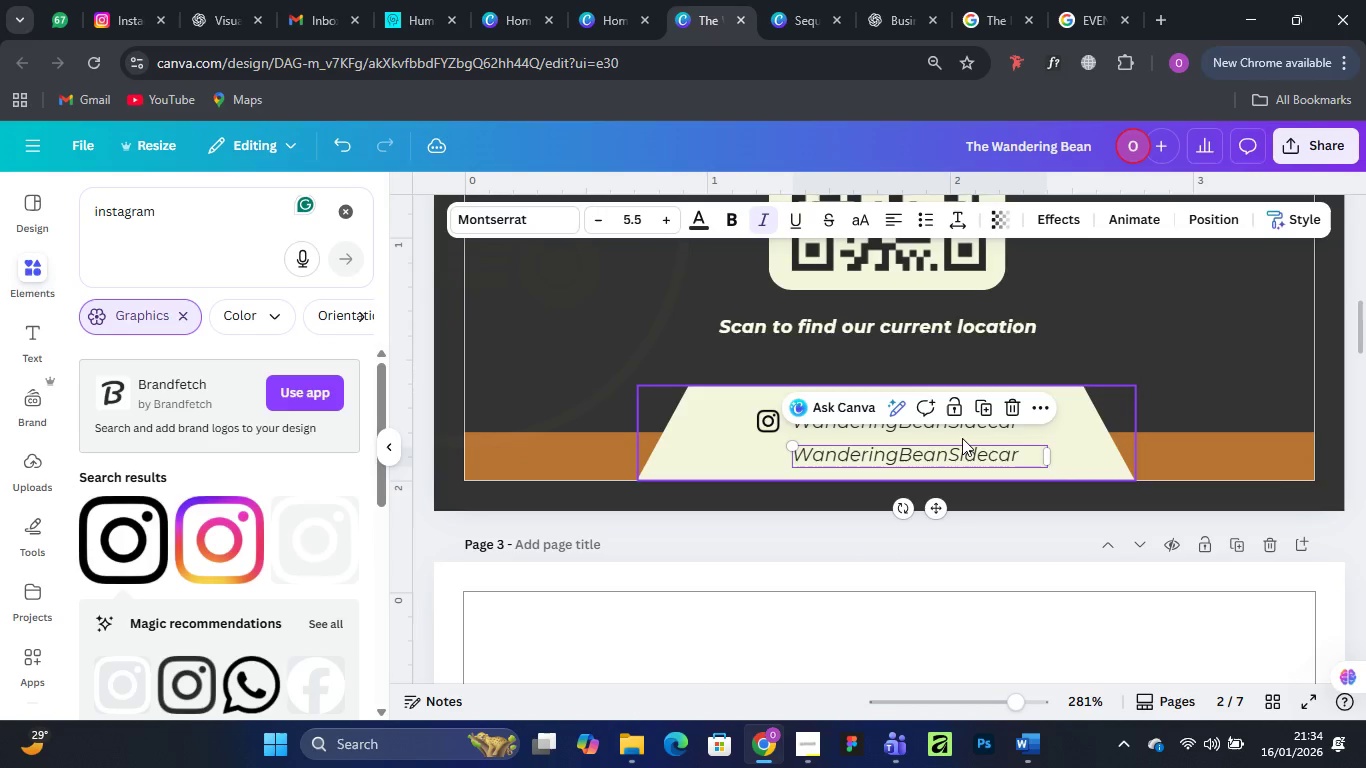 
hold_key(key=AltLeft, duration=0.39)
 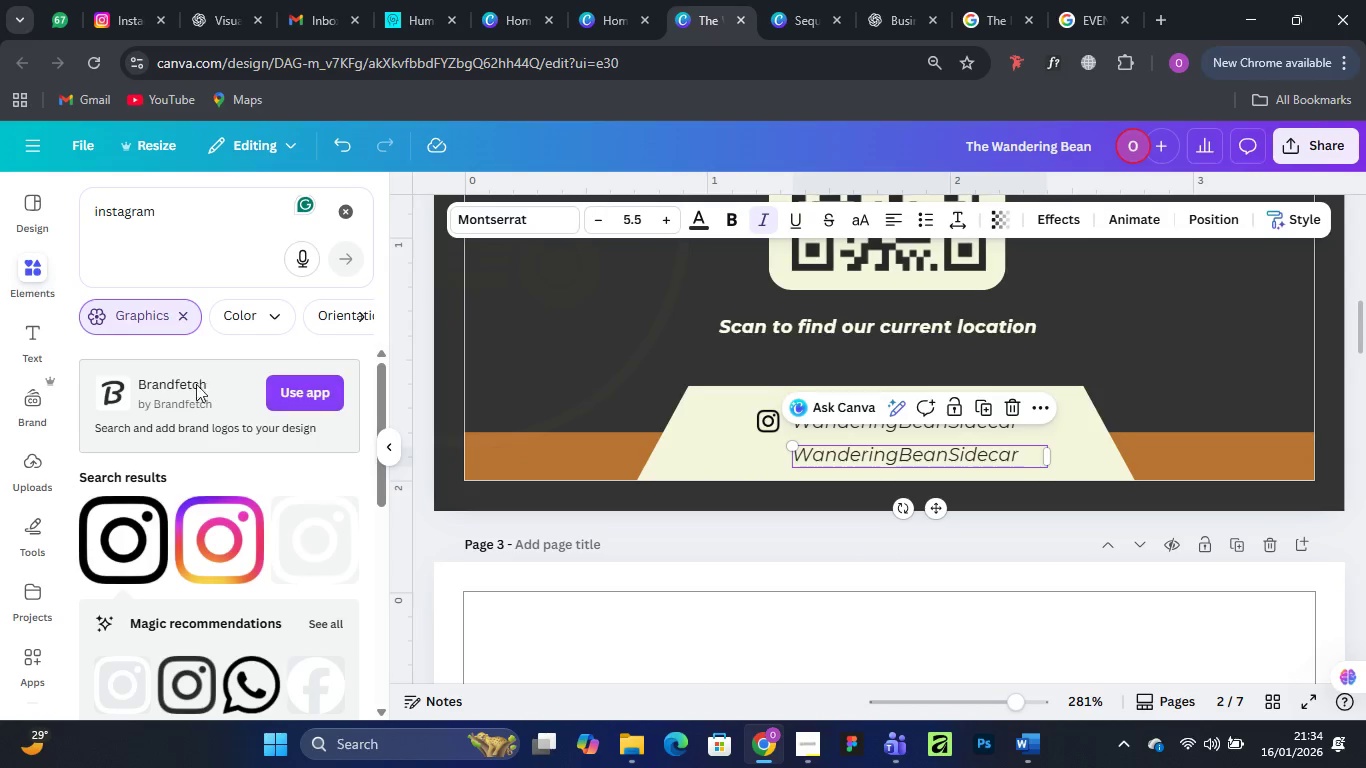 
left_click_drag(start_coordinate=[172, 206], to_coordinate=[76, 219])
 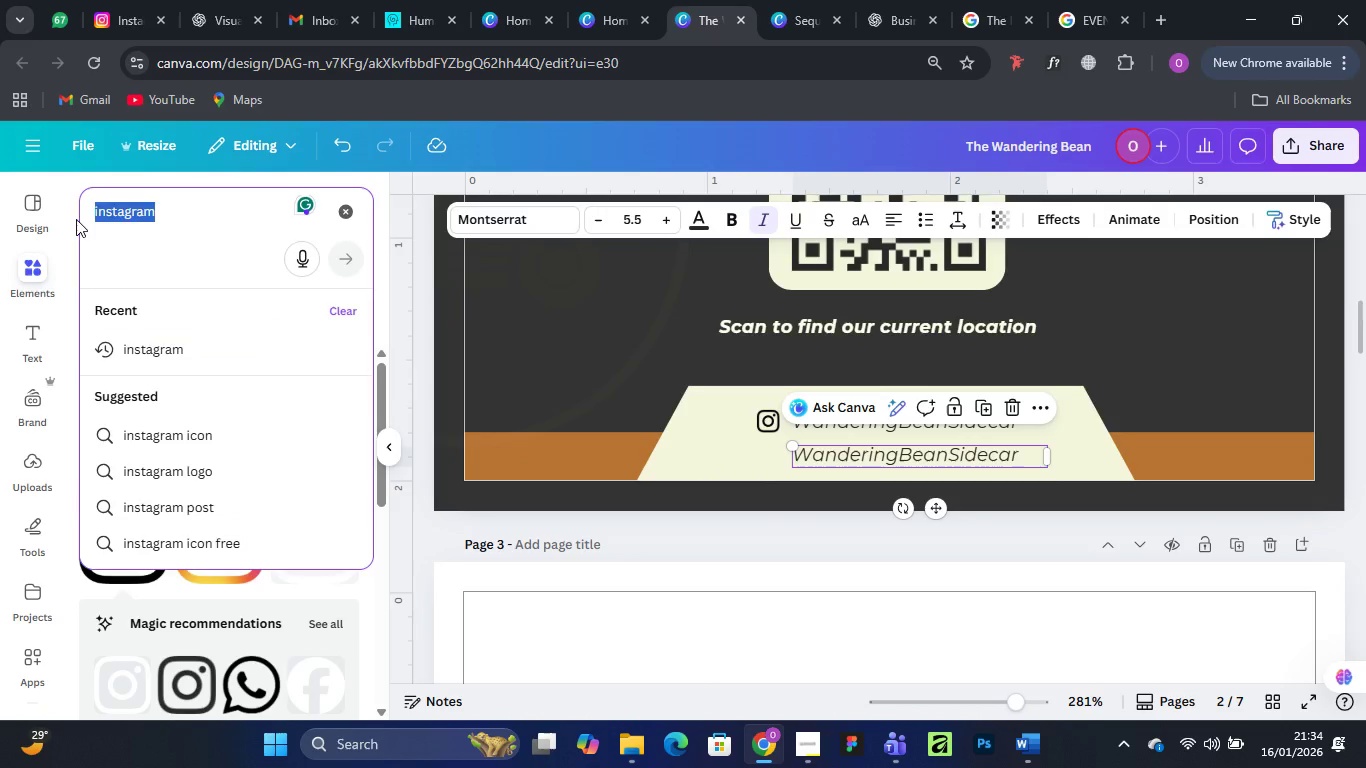 
type(website)
 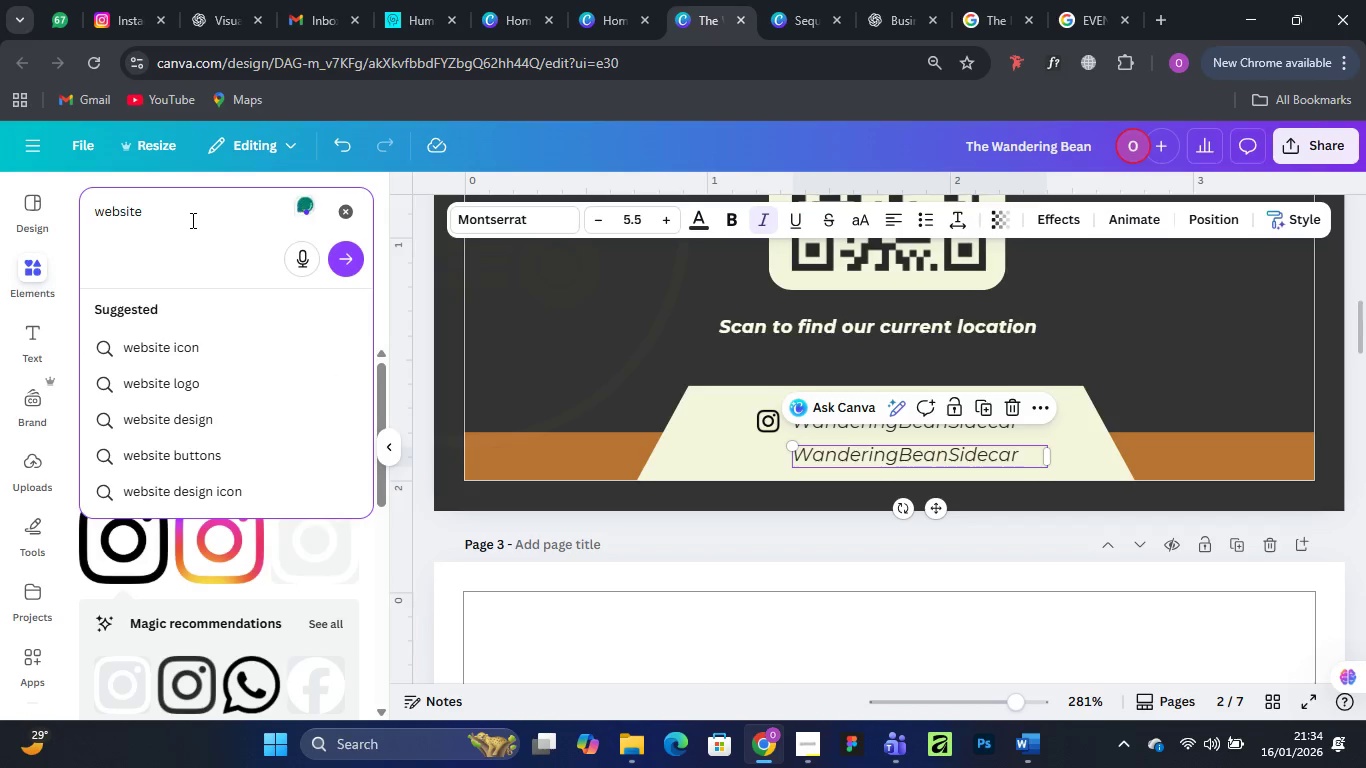 
key(Enter)
 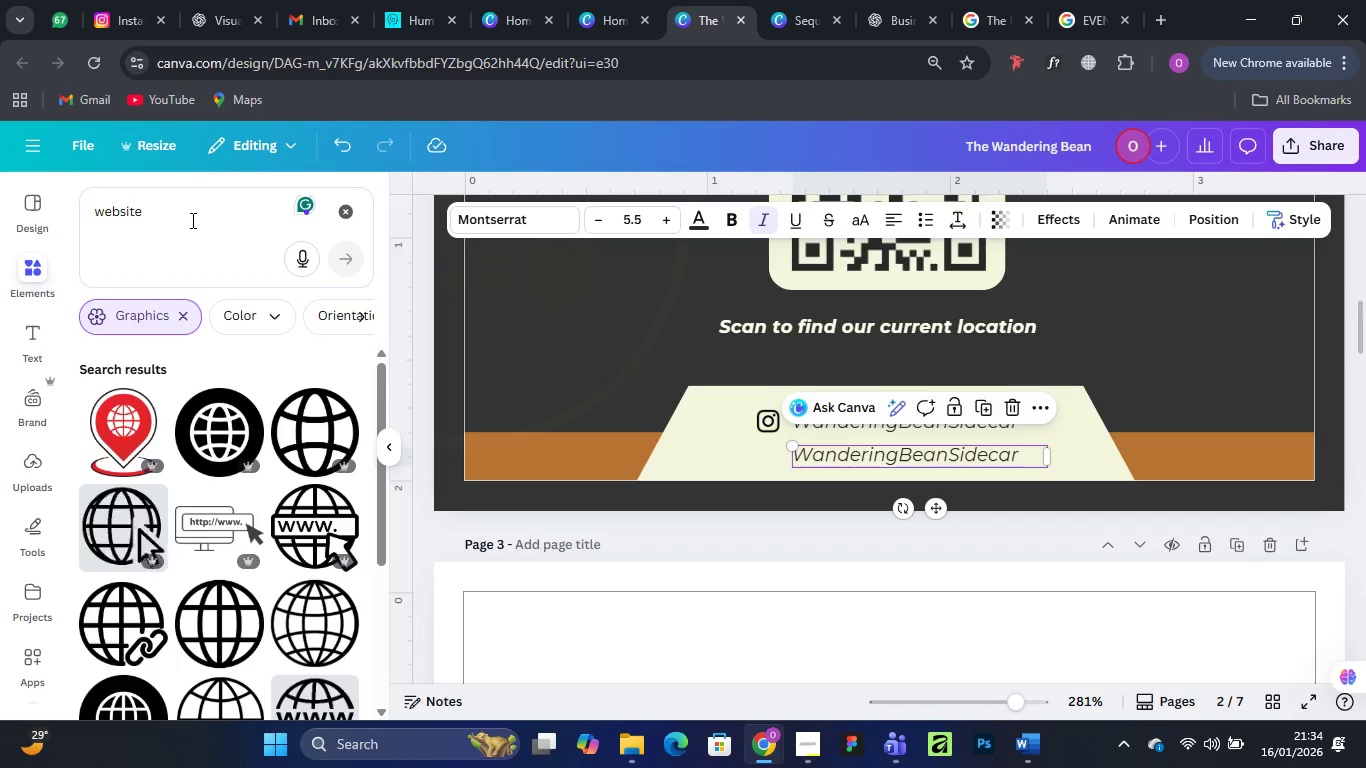 
wait(9.36)
 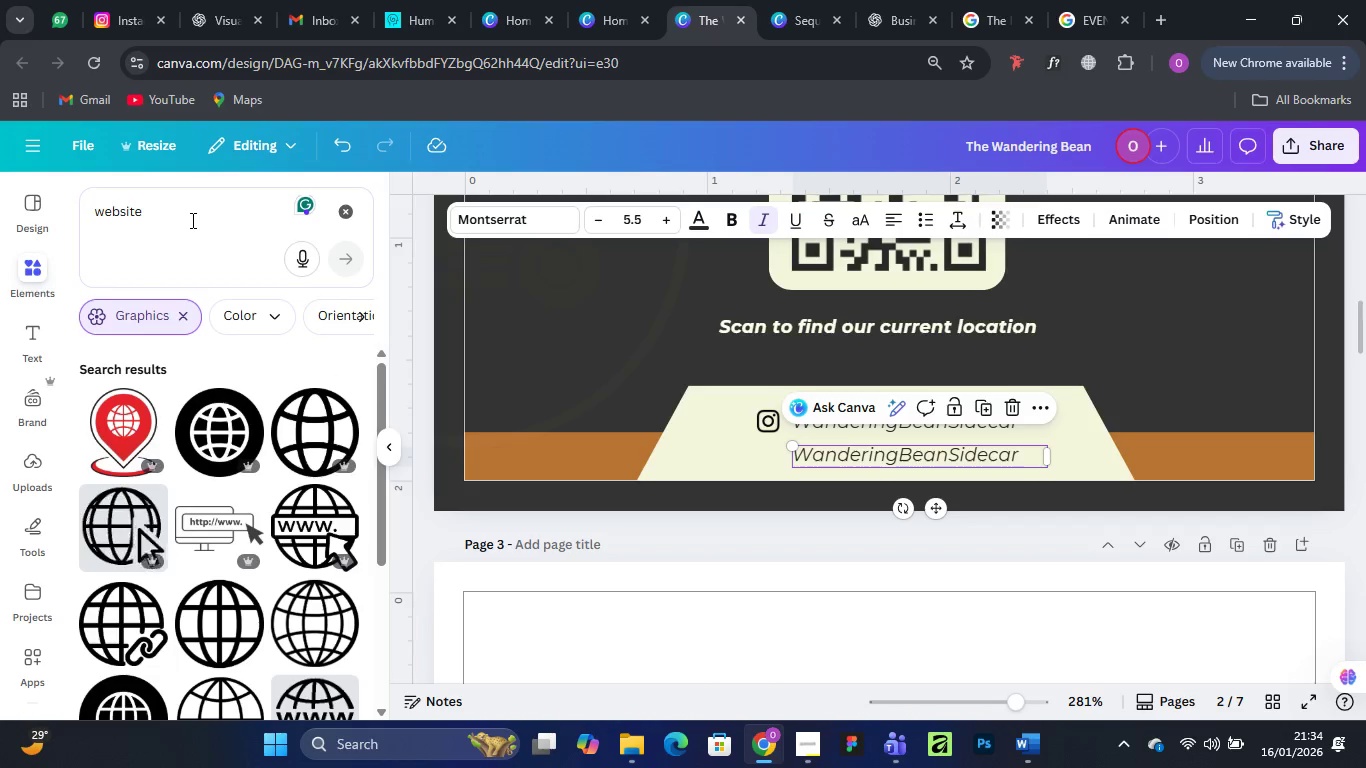 
left_click([319, 429])
 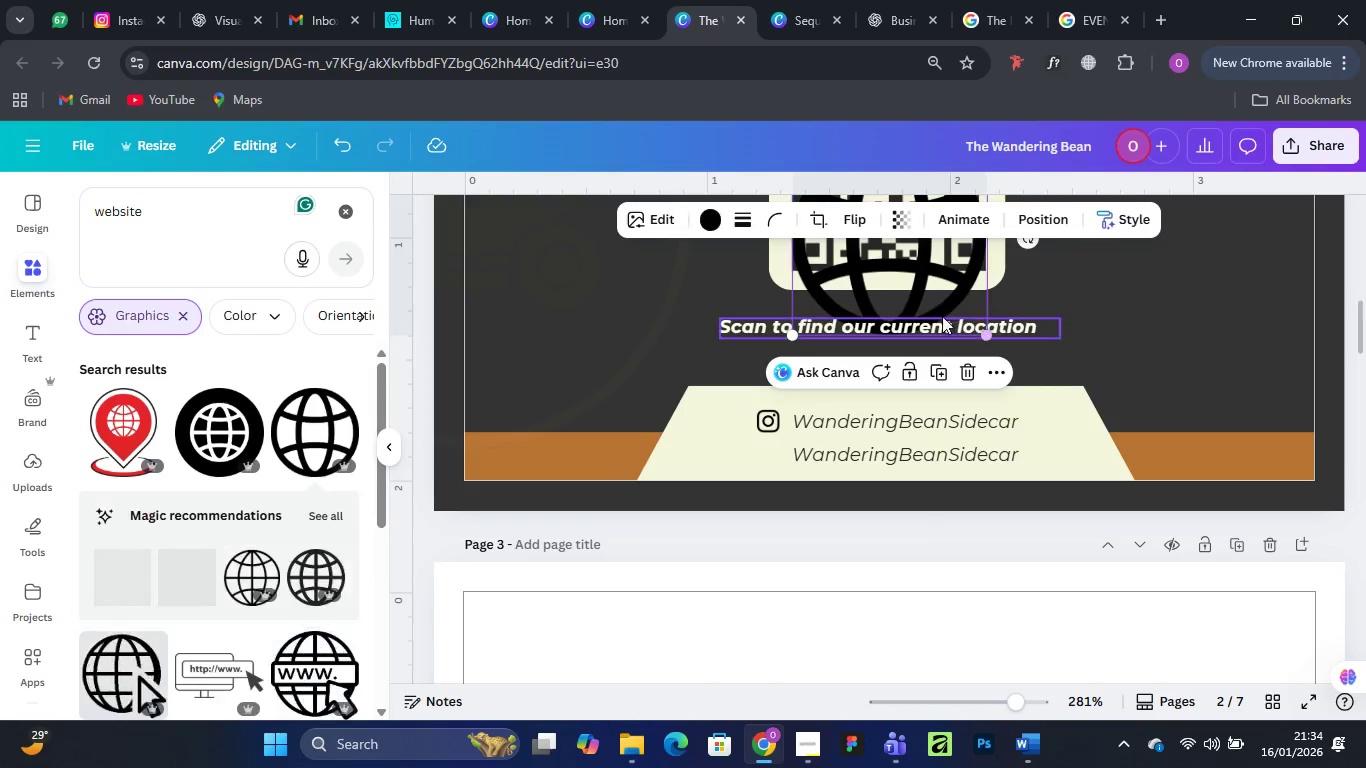 
left_click_drag(start_coordinate=[927, 288], to_coordinate=[627, 407])
 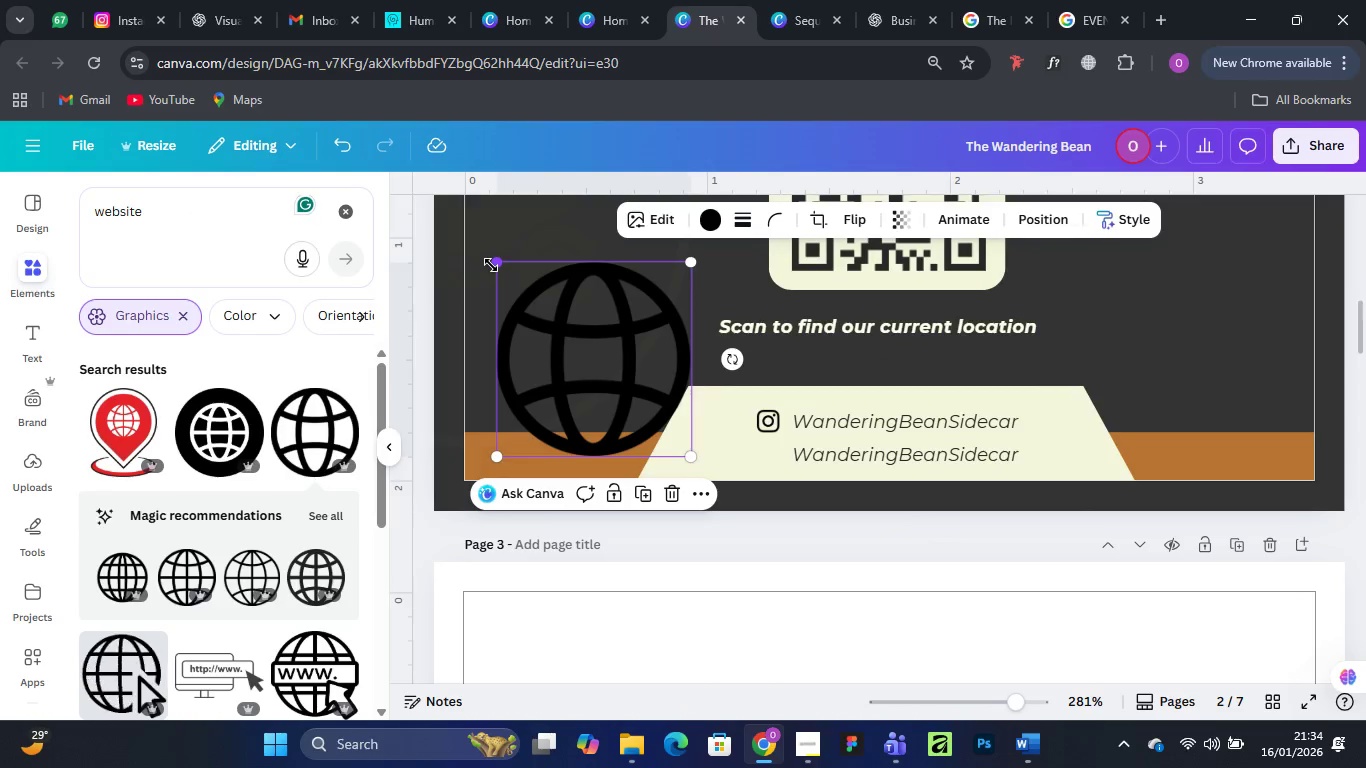 
left_click_drag(start_coordinate=[491, 265], to_coordinate=[654, 432])
 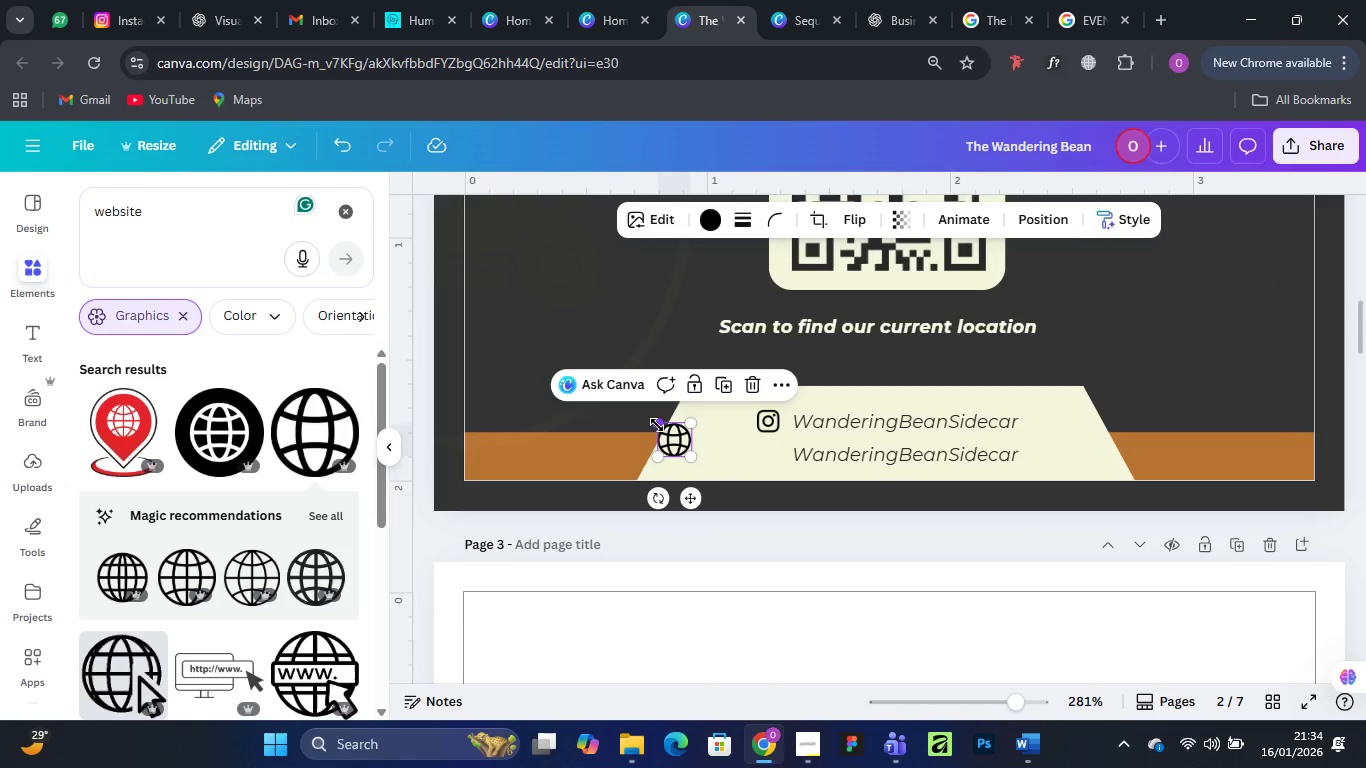 
left_click_drag(start_coordinate=[656, 423], to_coordinate=[661, 430])
 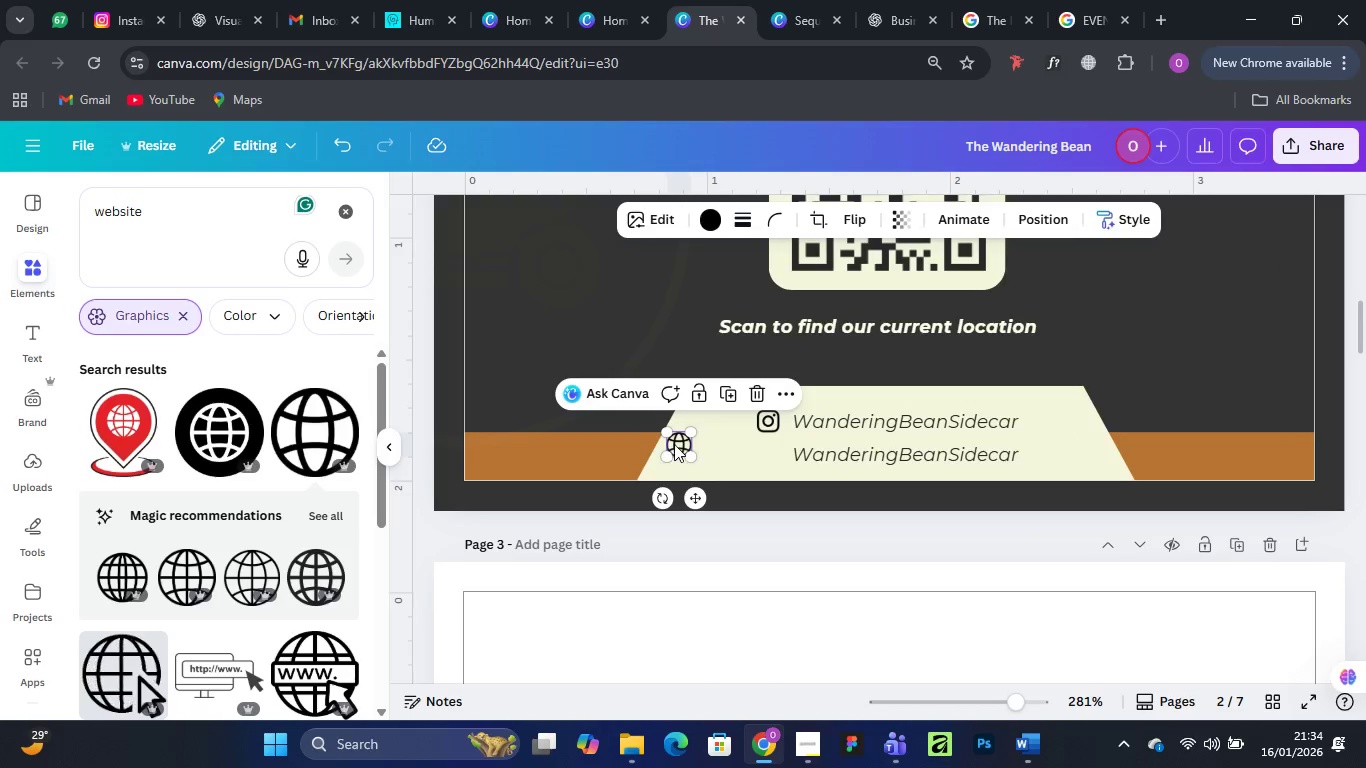 
left_click_drag(start_coordinate=[675, 444], to_coordinate=[768, 453])
 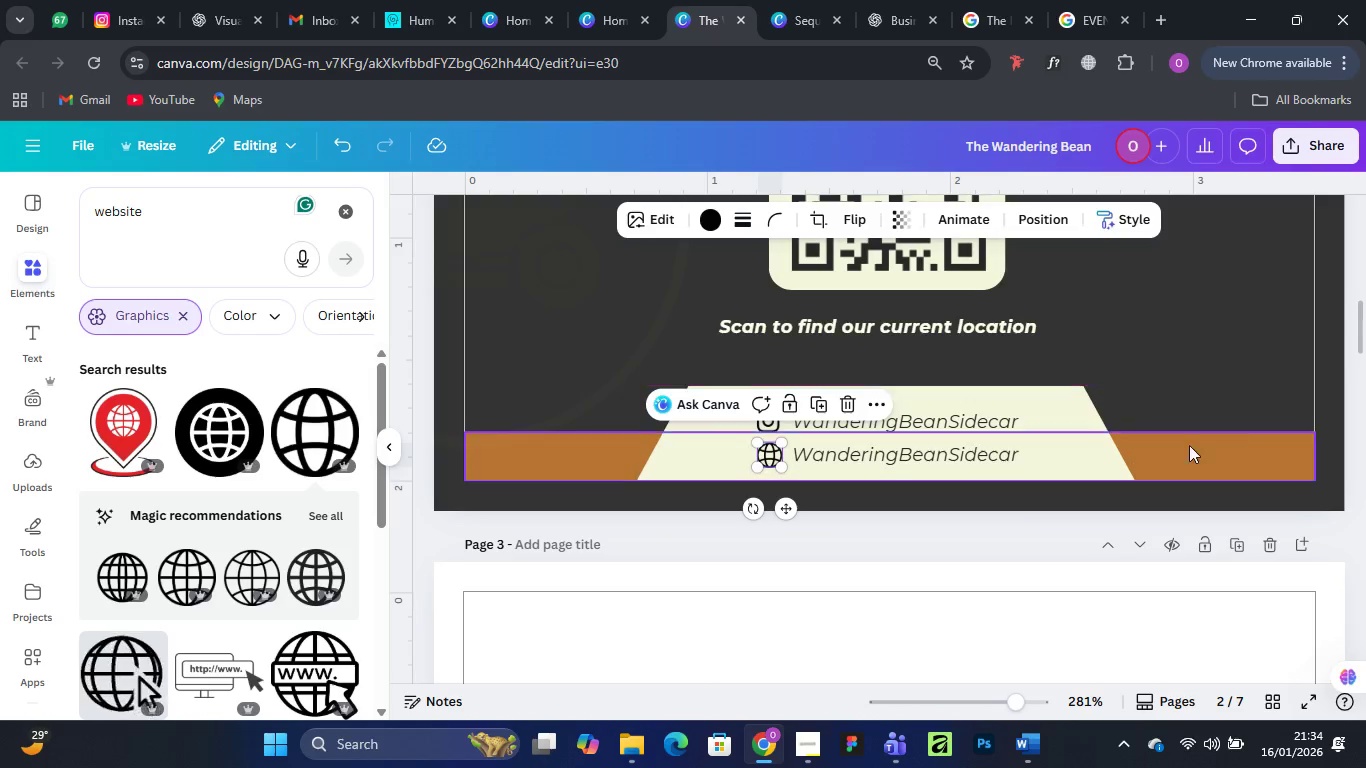 
left_click([1238, 425])
 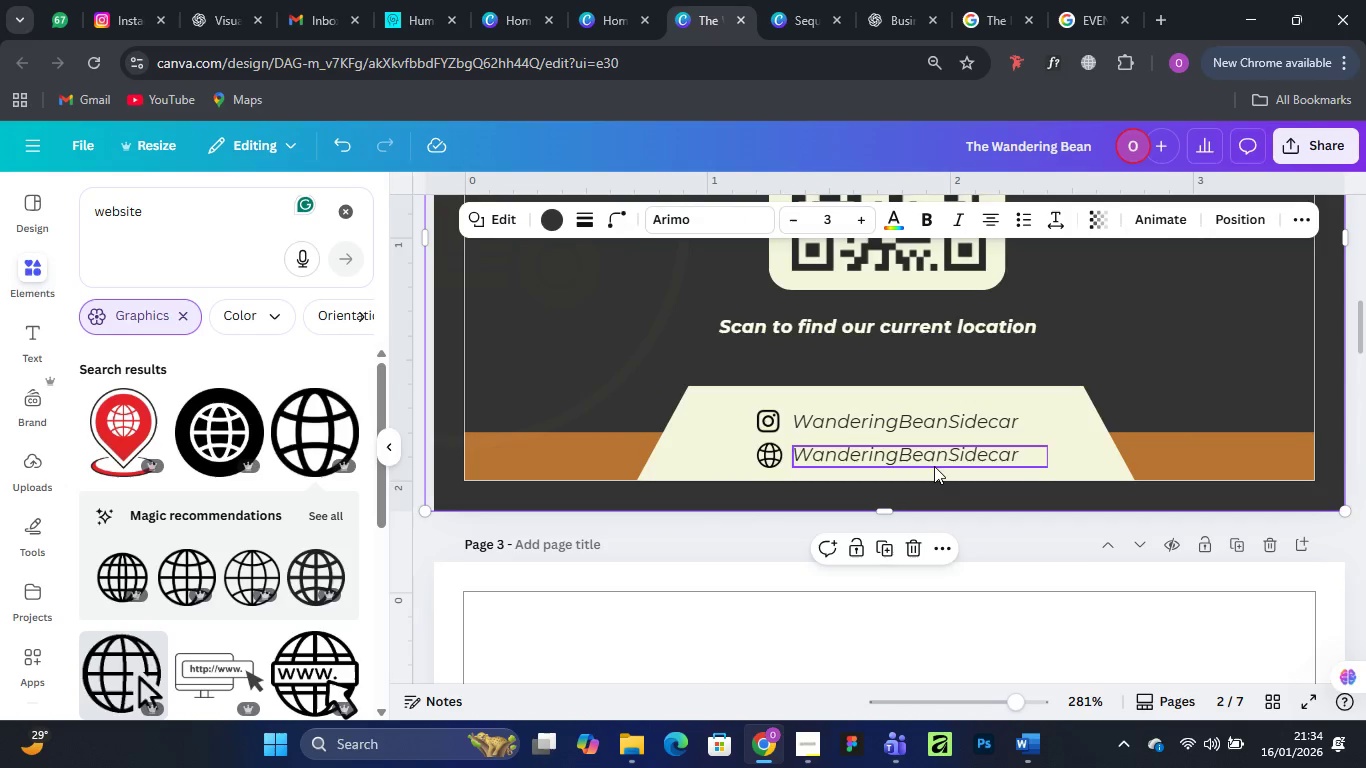 
left_click([933, 466])
 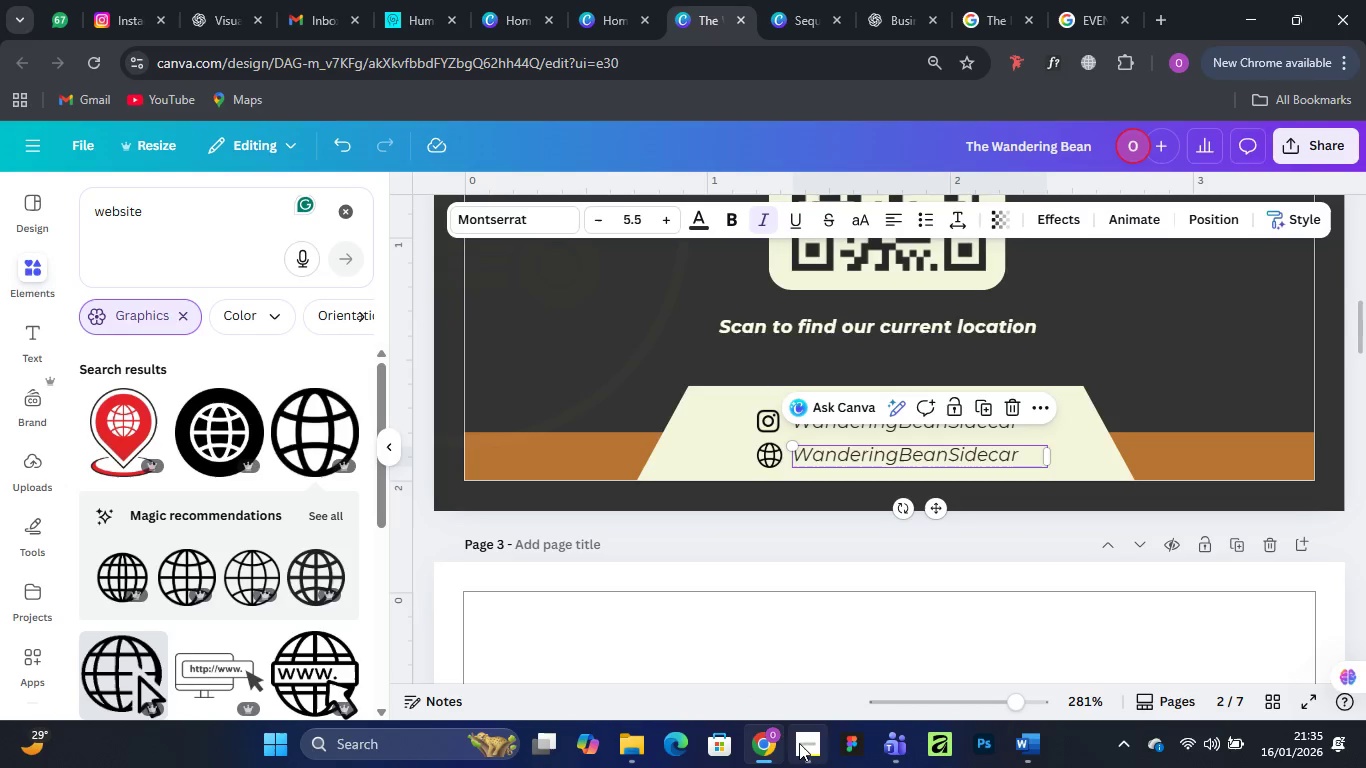 
left_click([804, 746])